 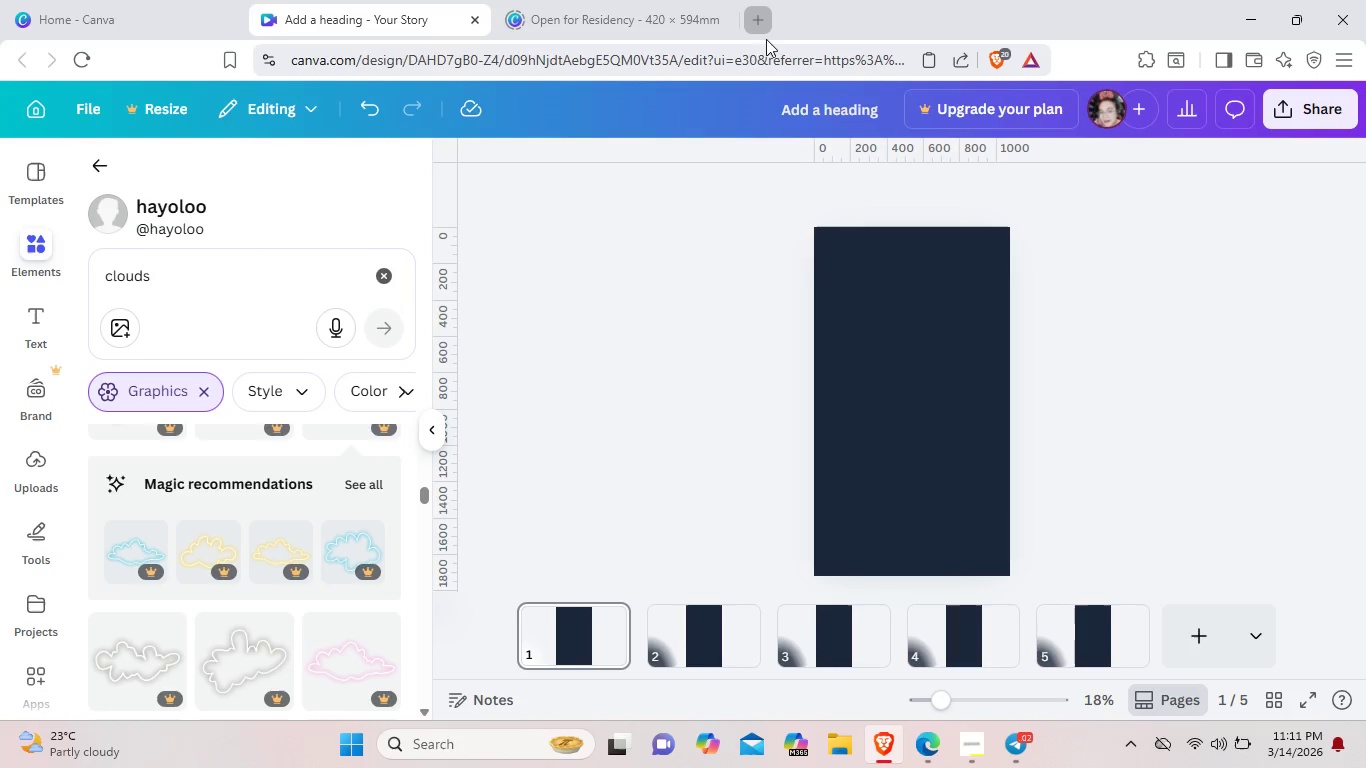 
key(P)
 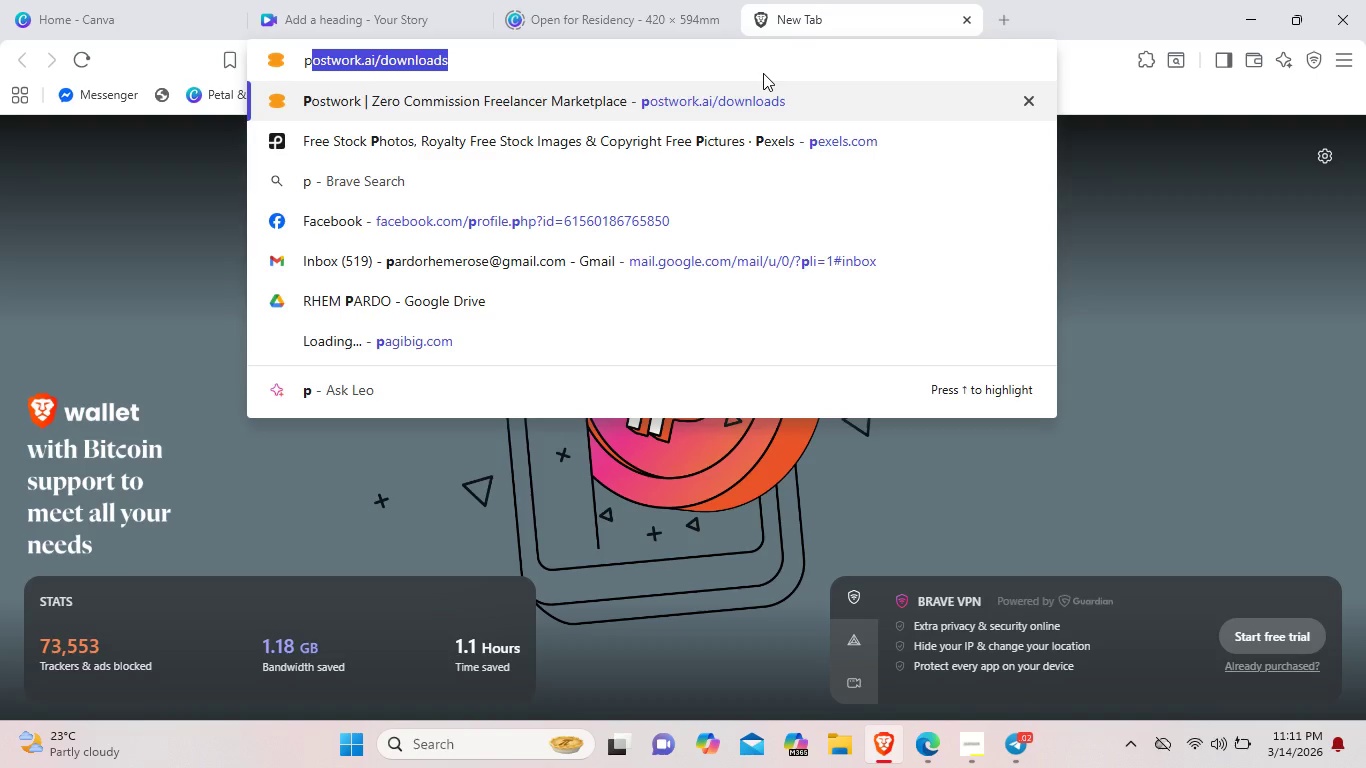 
key(Backspace)
 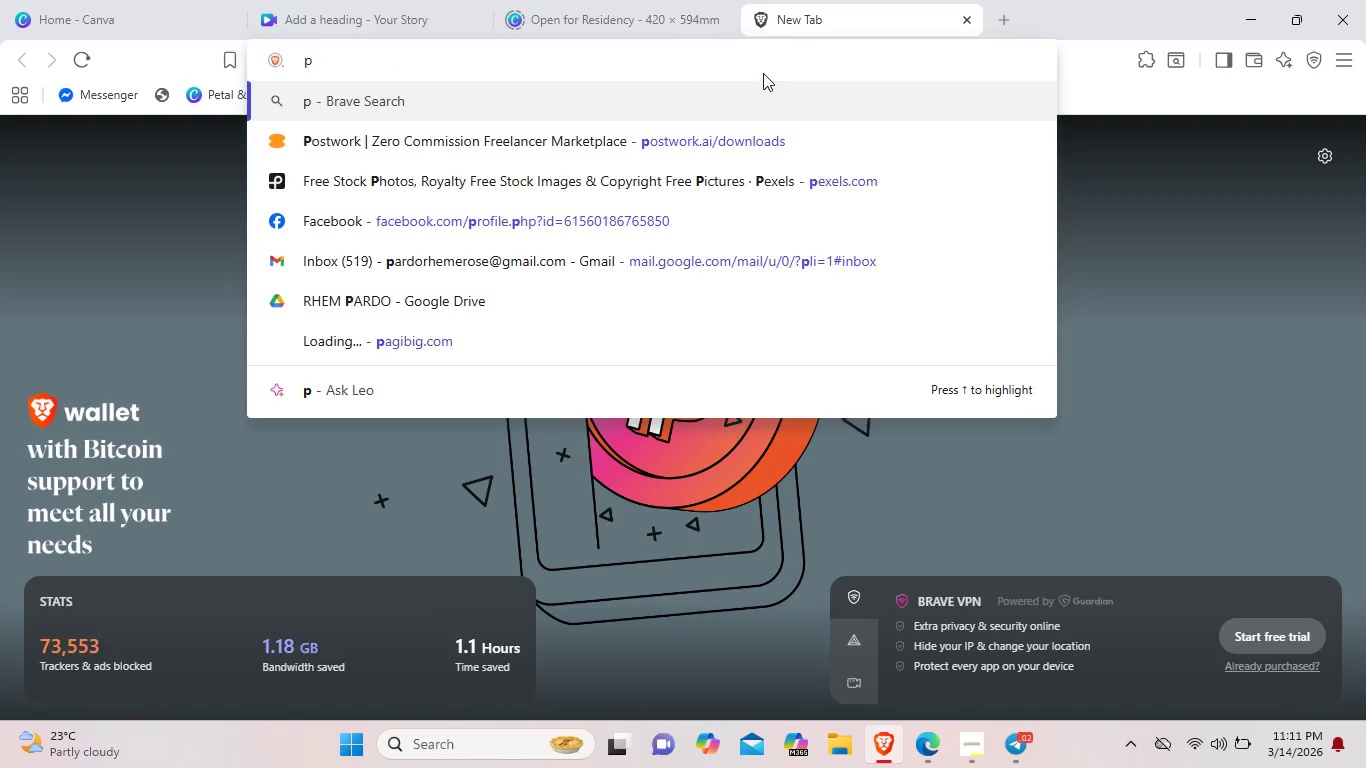 
hold_key(key=R, duration=0.44)
 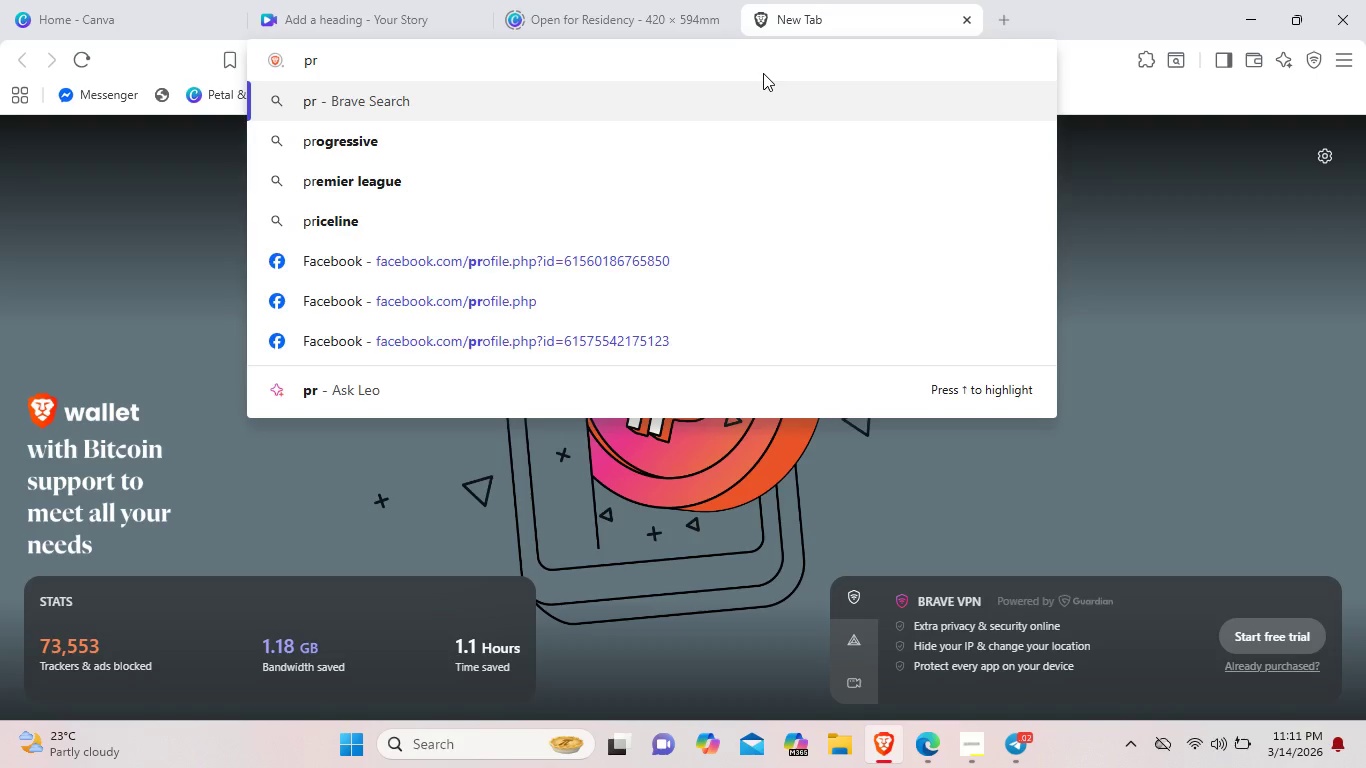 
key(E)
 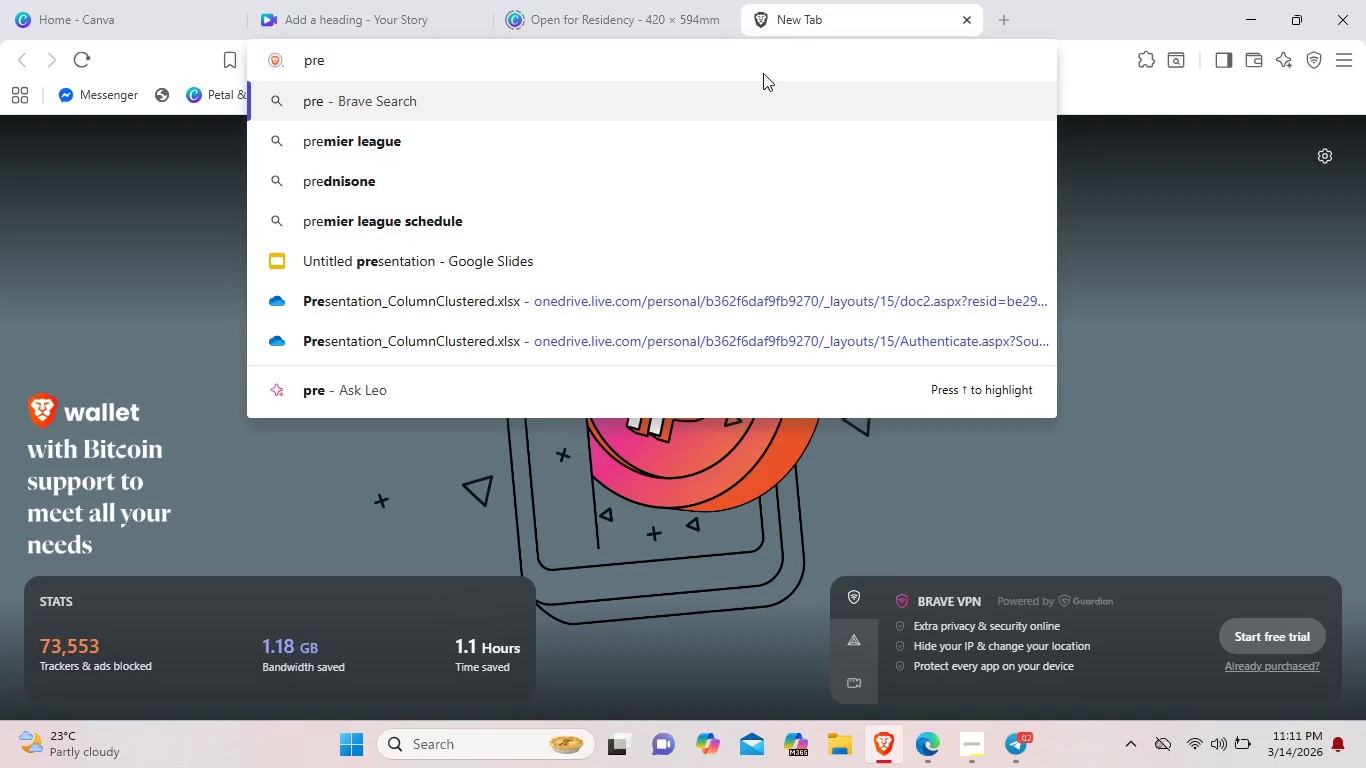 
key(Backspace)
 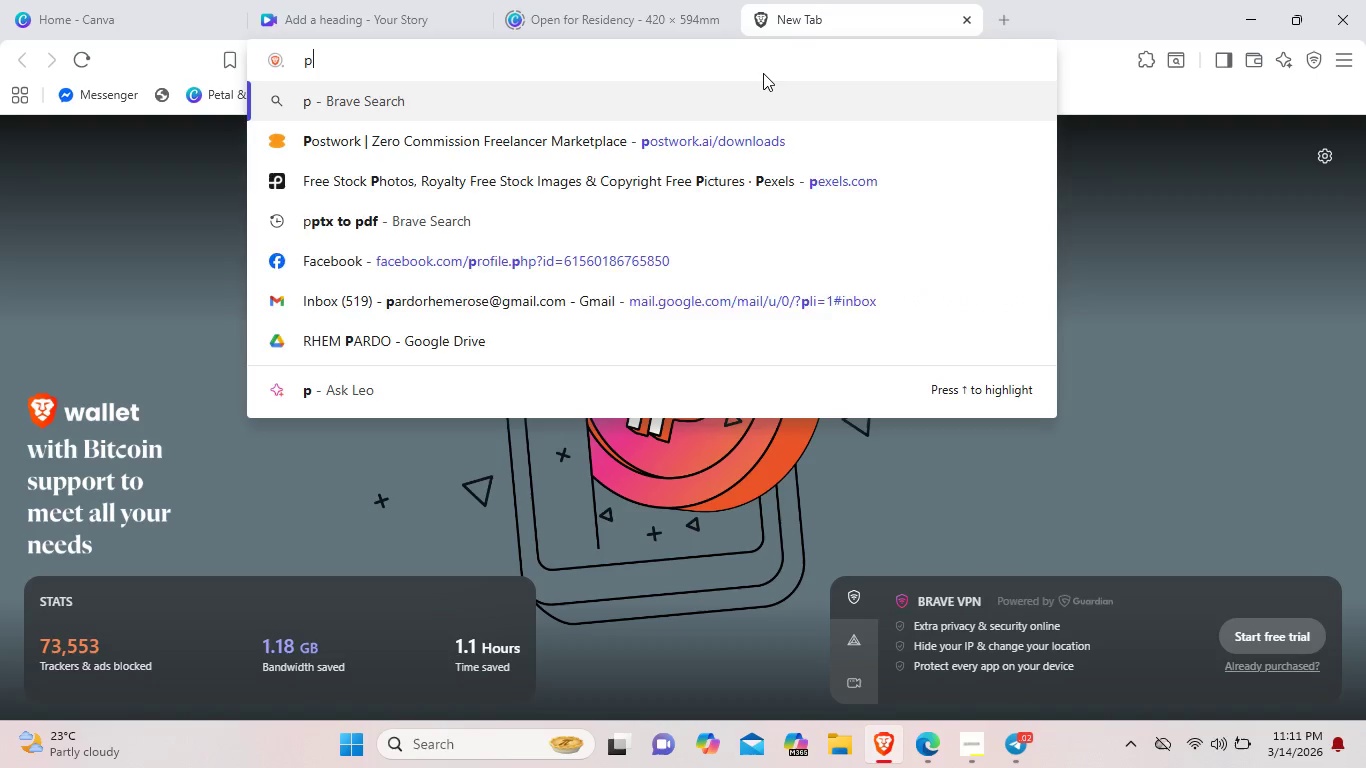 
key(Backspace)
 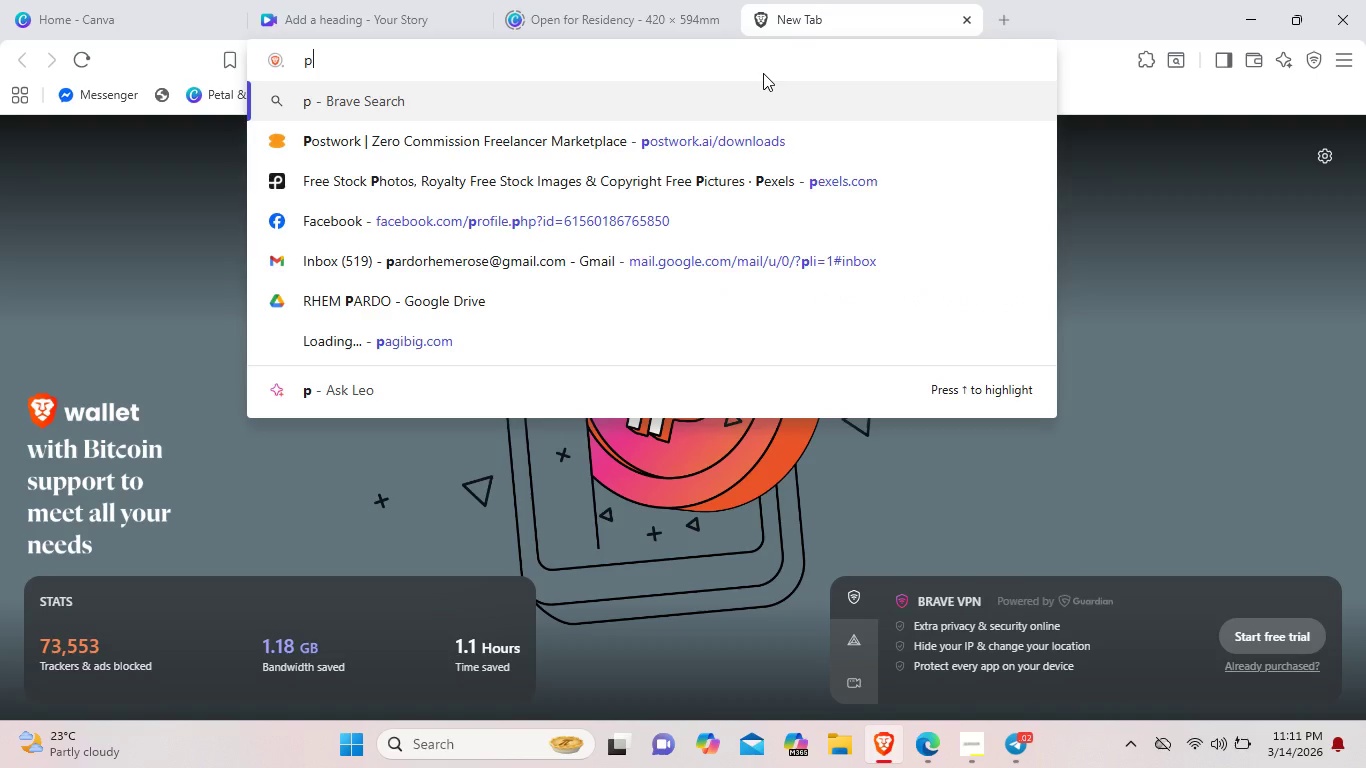 
key(E)
 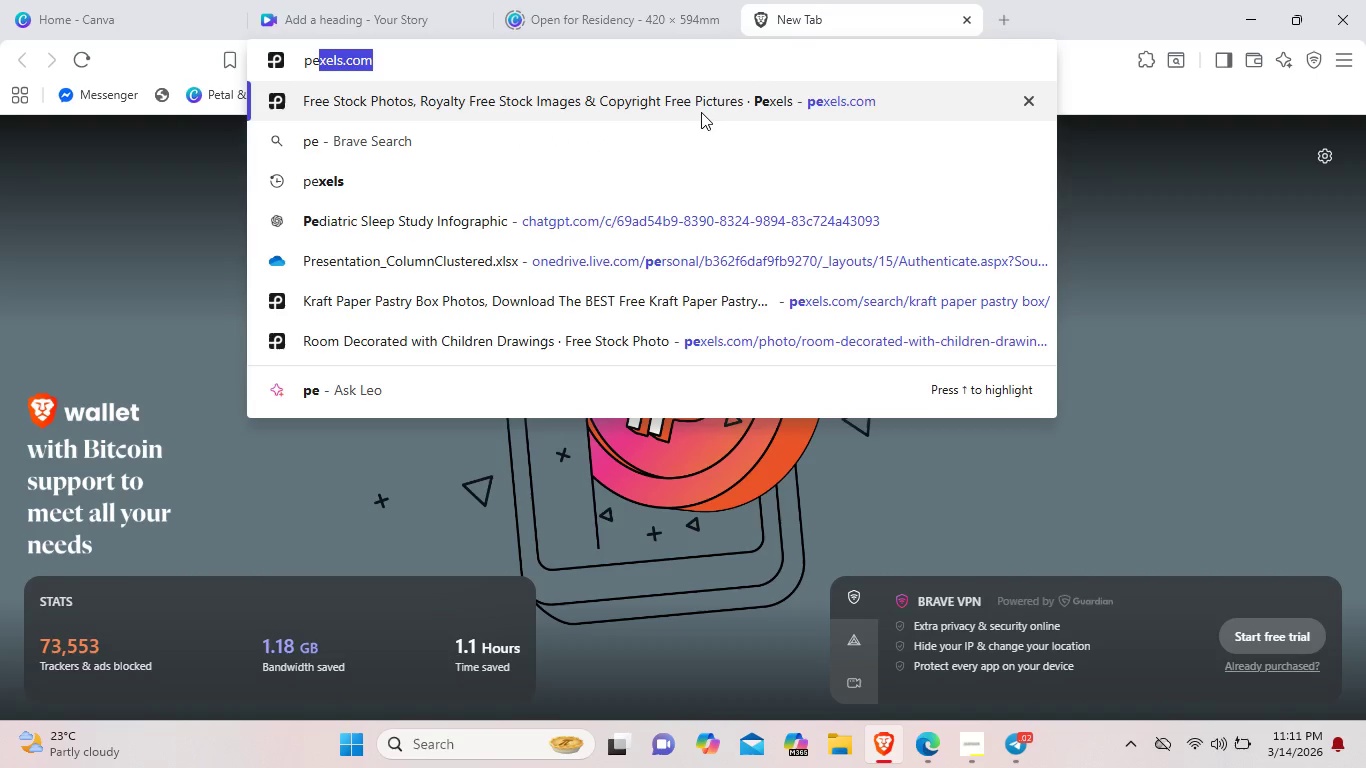 
left_click([700, 113])
 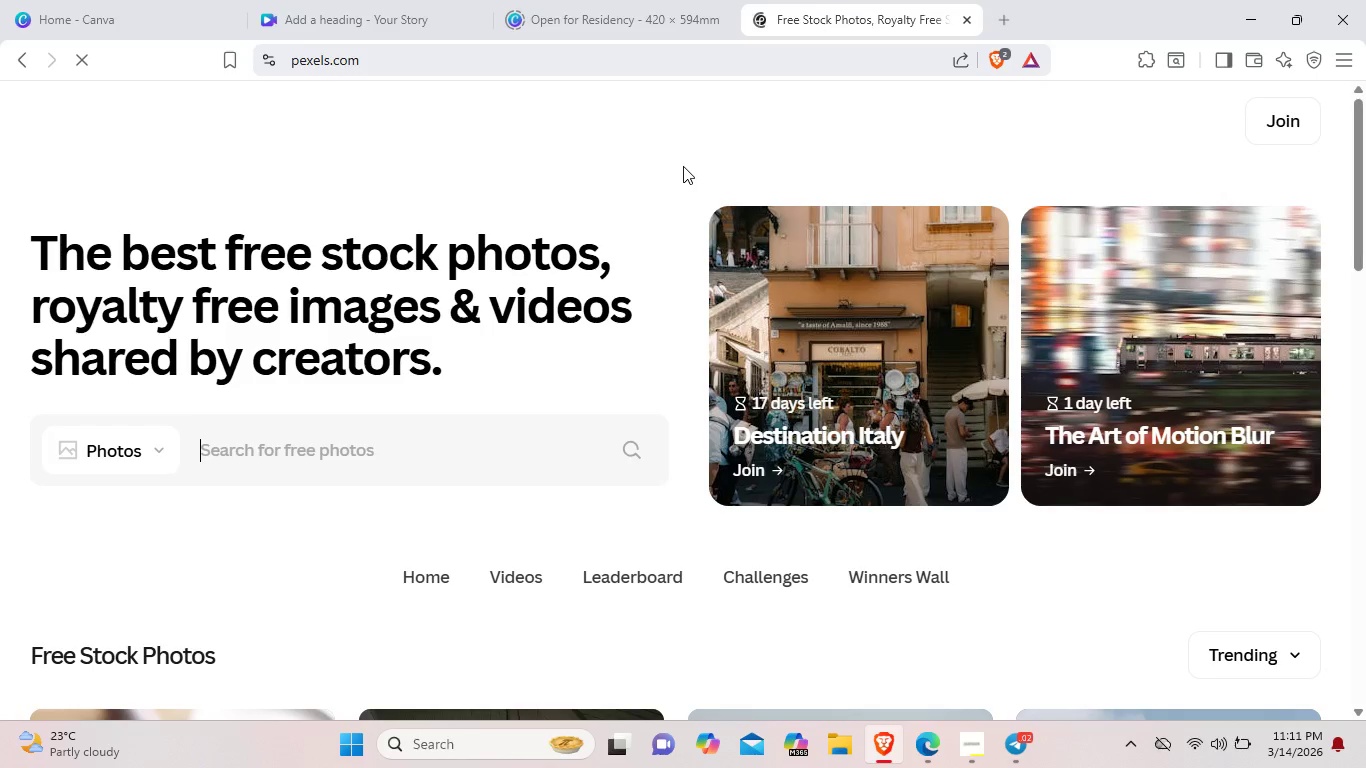 
scroll: coordinate [551, 424], scroll_direction: down, amount: 2.0
 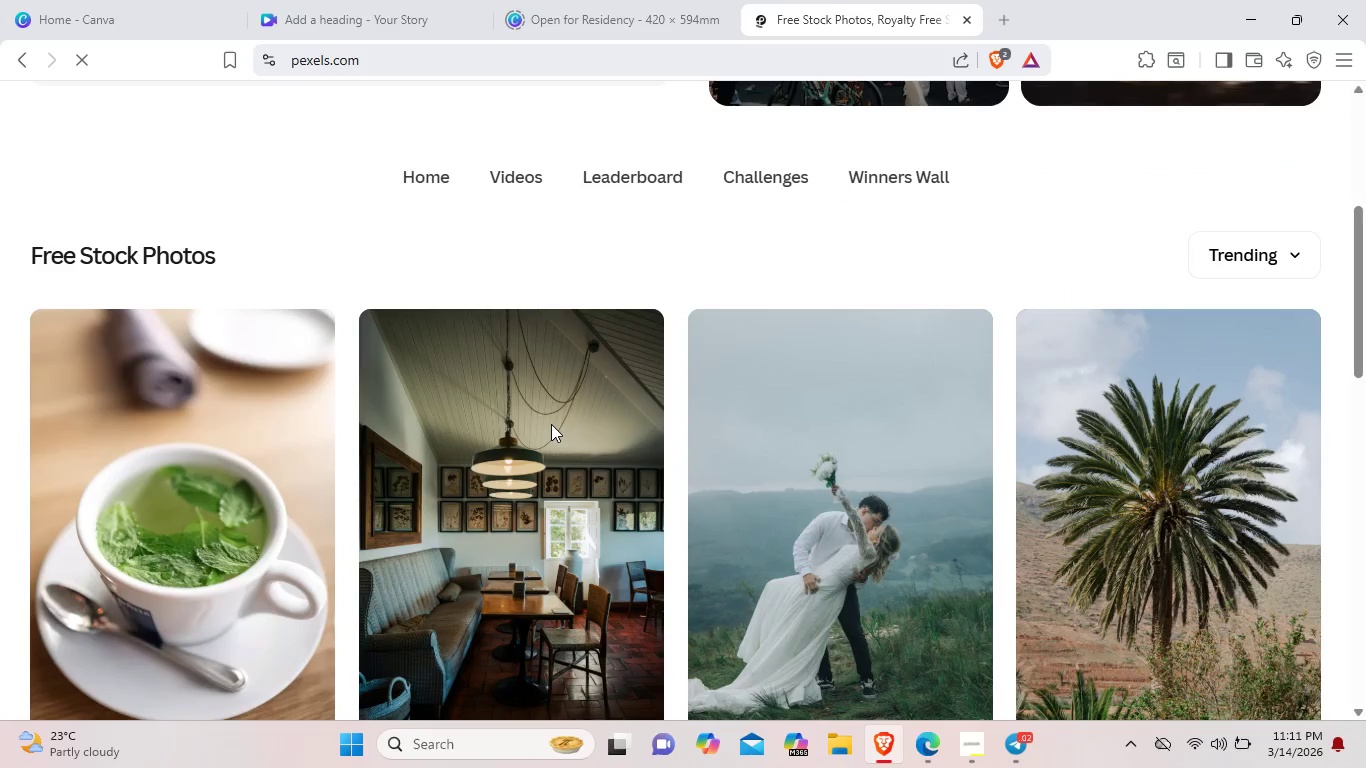 
scroll: coordinate [551, 424], scroll_direction: up, amount: 3.0
 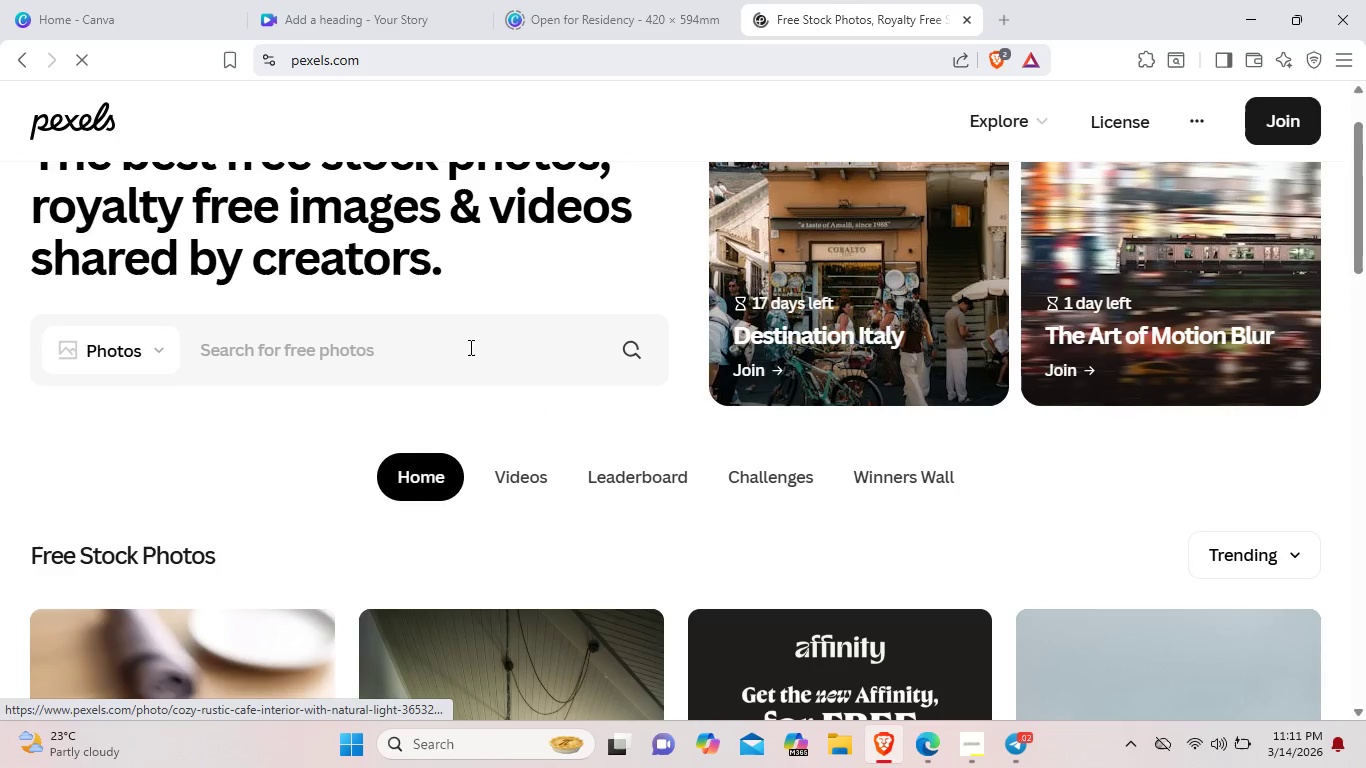 
left_click([469, 347])
 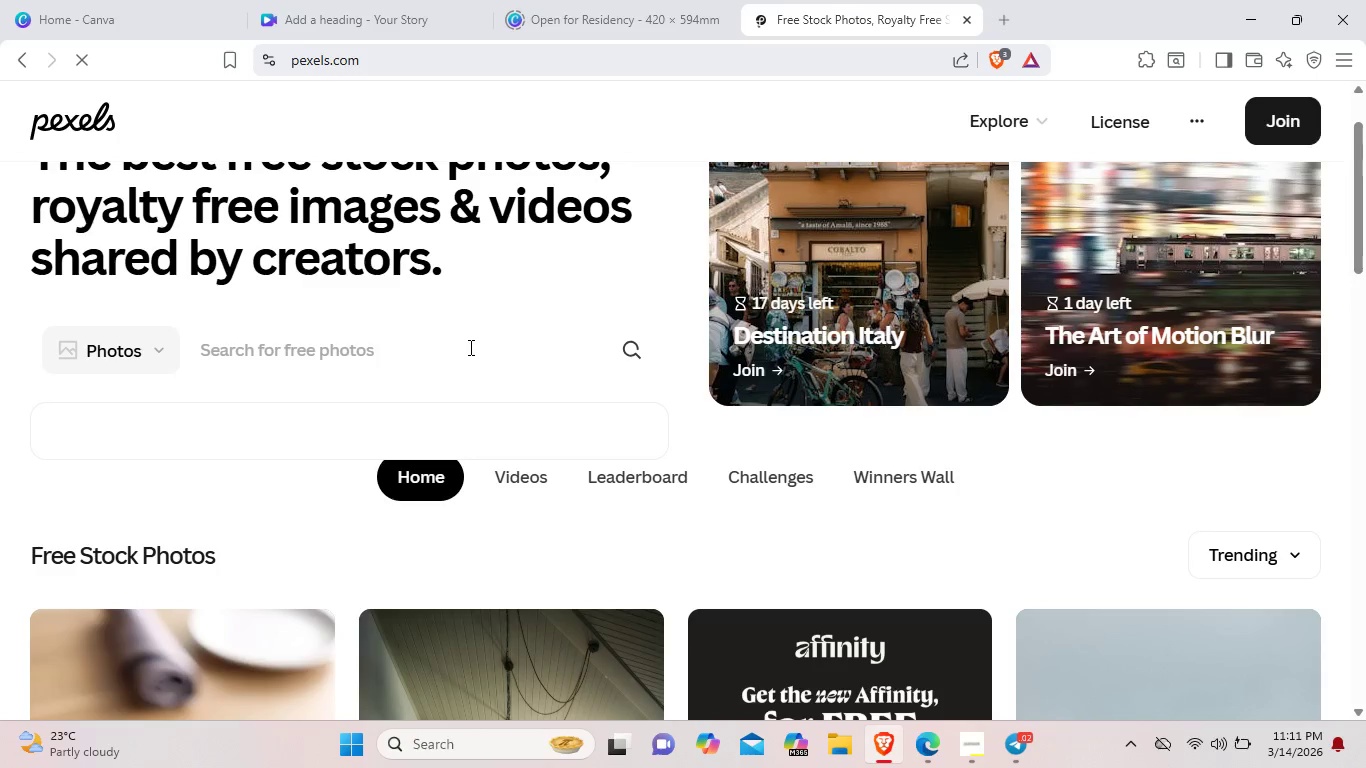 
type(clouds electric)
 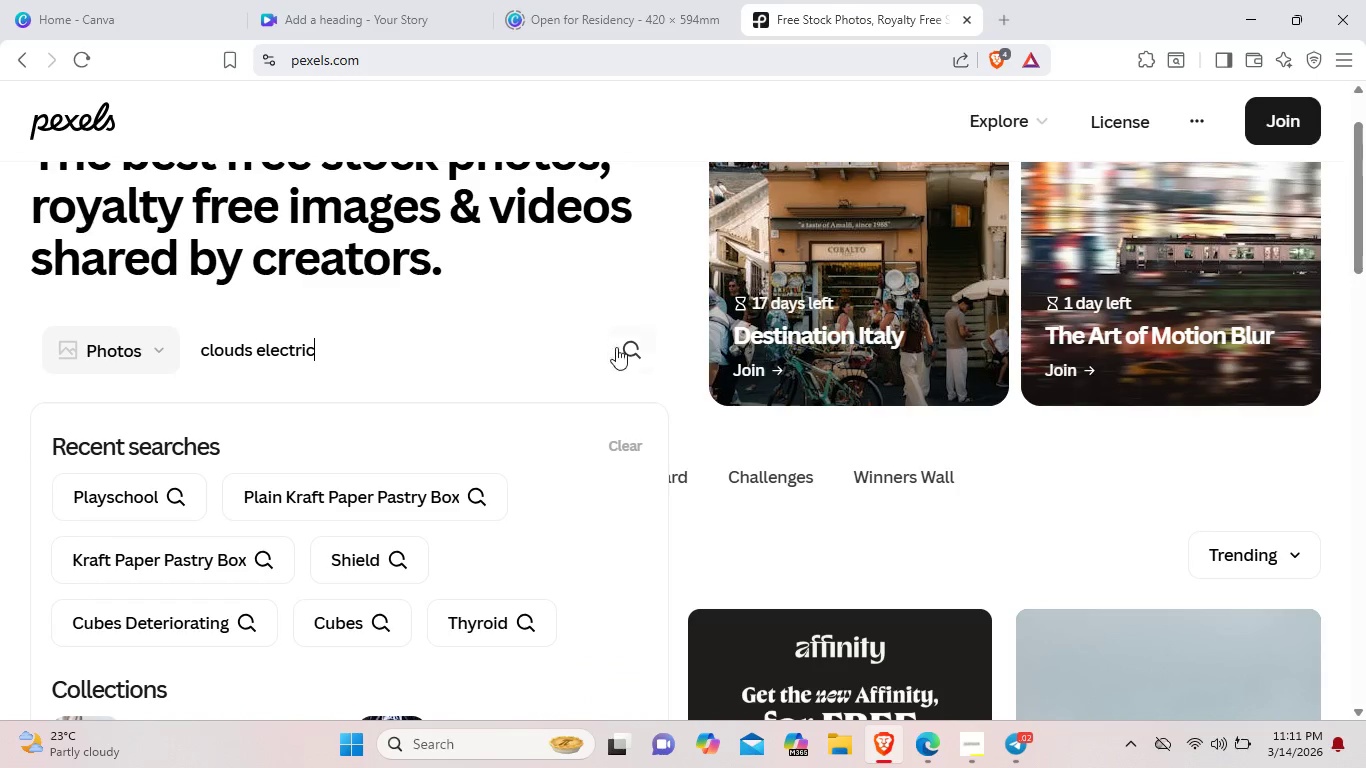 
left_click([636, 347])
 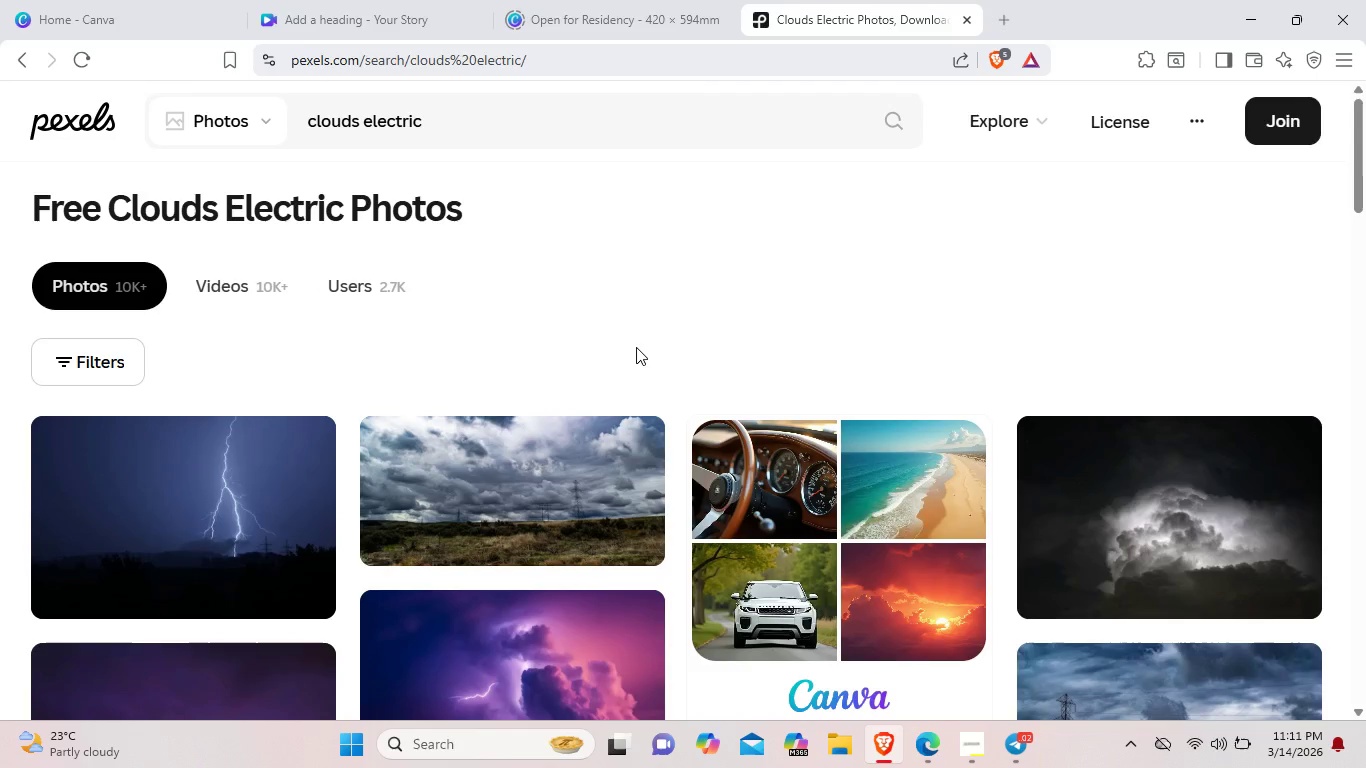 
wait(5.38)
 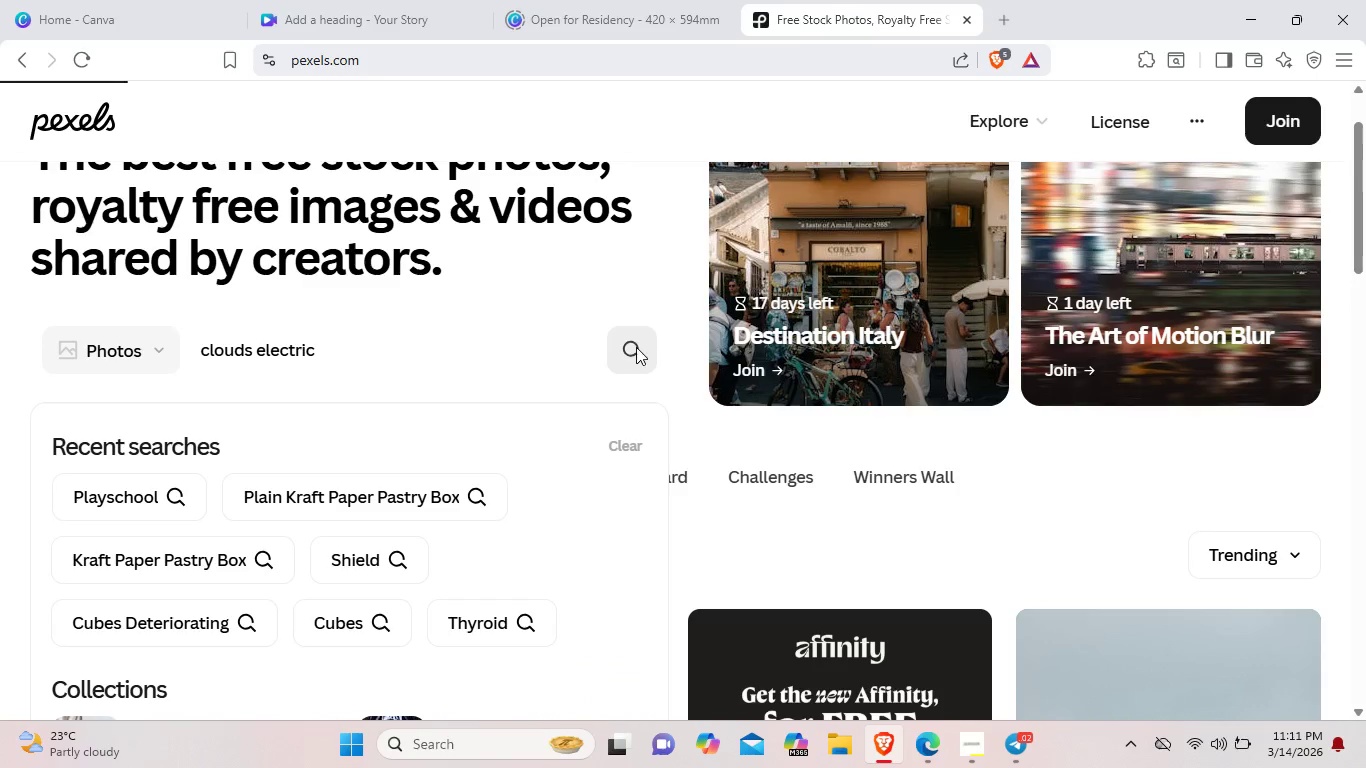 
scroll: coordinate [636, 349], scroll_direction: down, amount: 7.0
 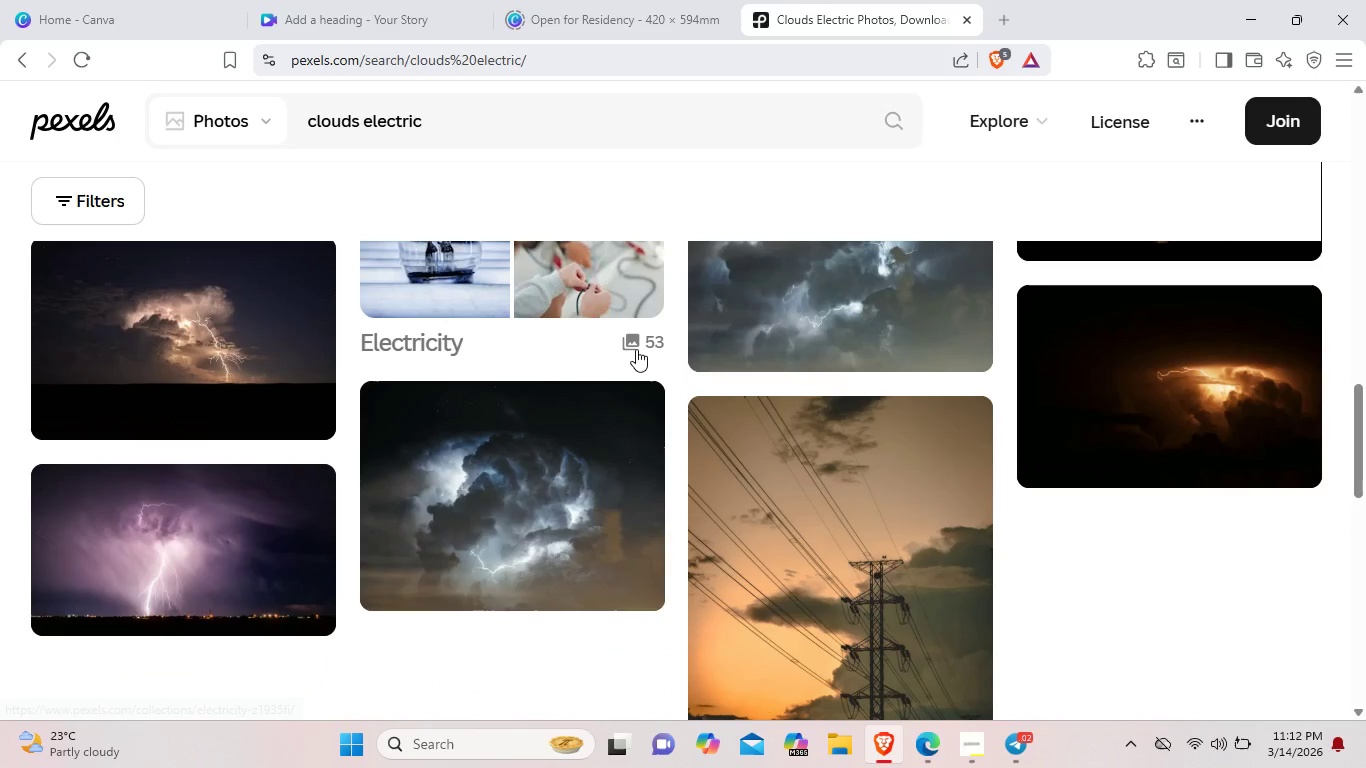 
scroll: coordinate [636, 349], scroll_direction: up, amount: 2.0
 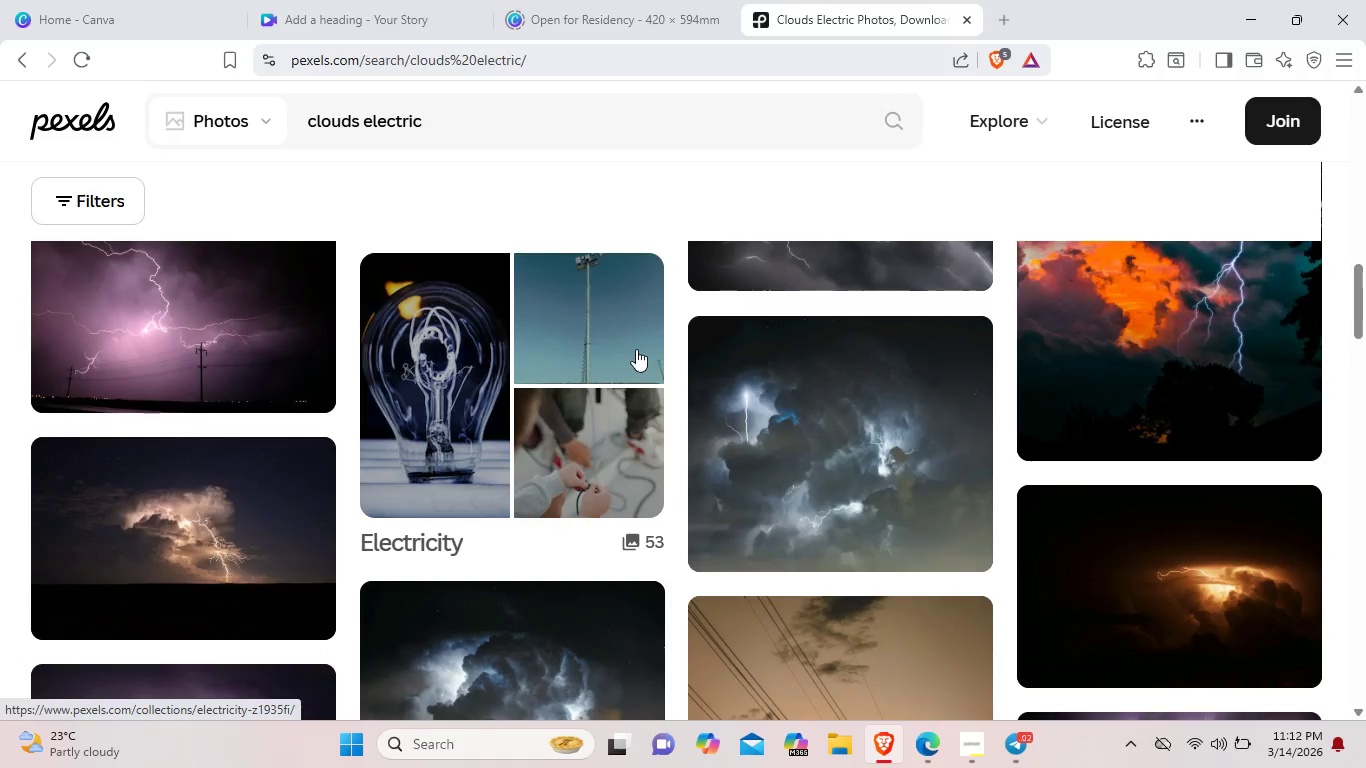 
scroll: coordinate [647, 451], scroll_direction: down, amount: 22.0
 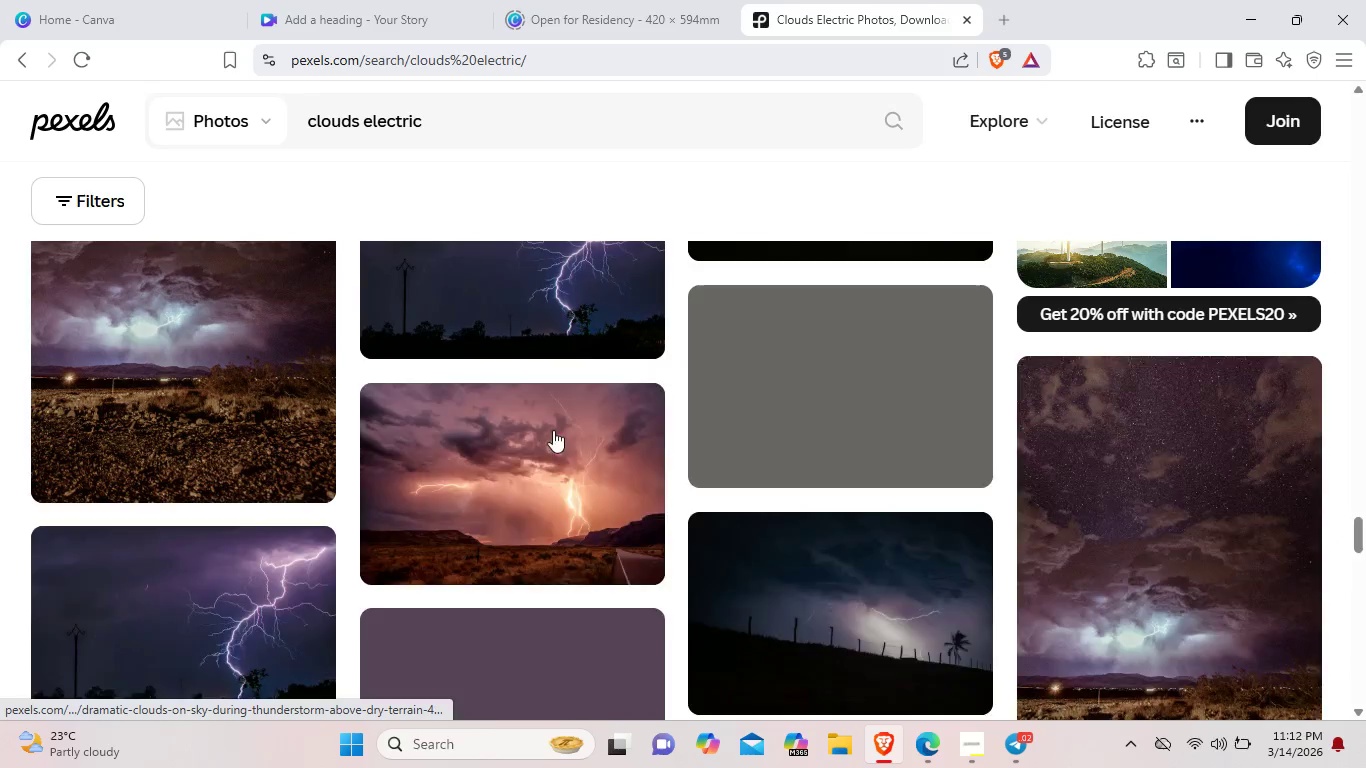 
scroll: coordinate [414, 348], scroll_direction: up, amount: 2.0
 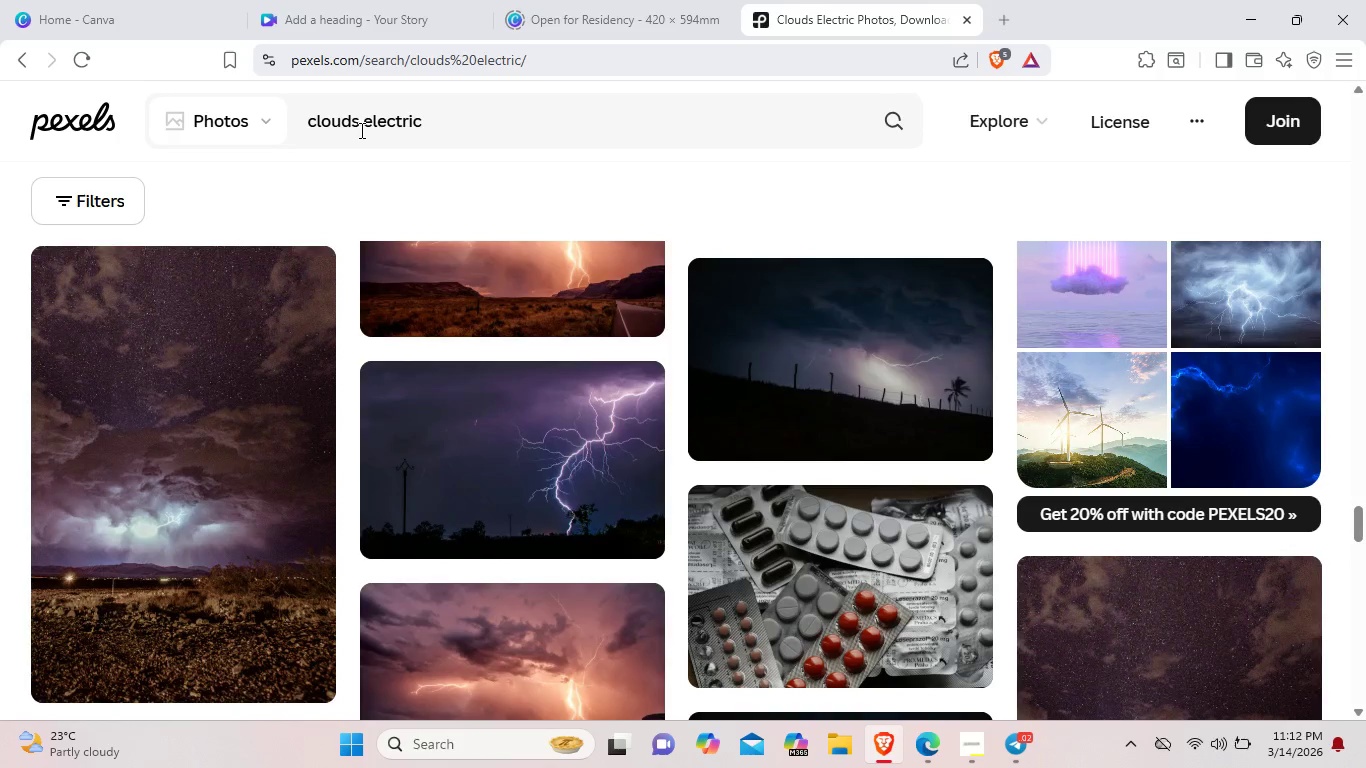 
left_click([360, 130])
 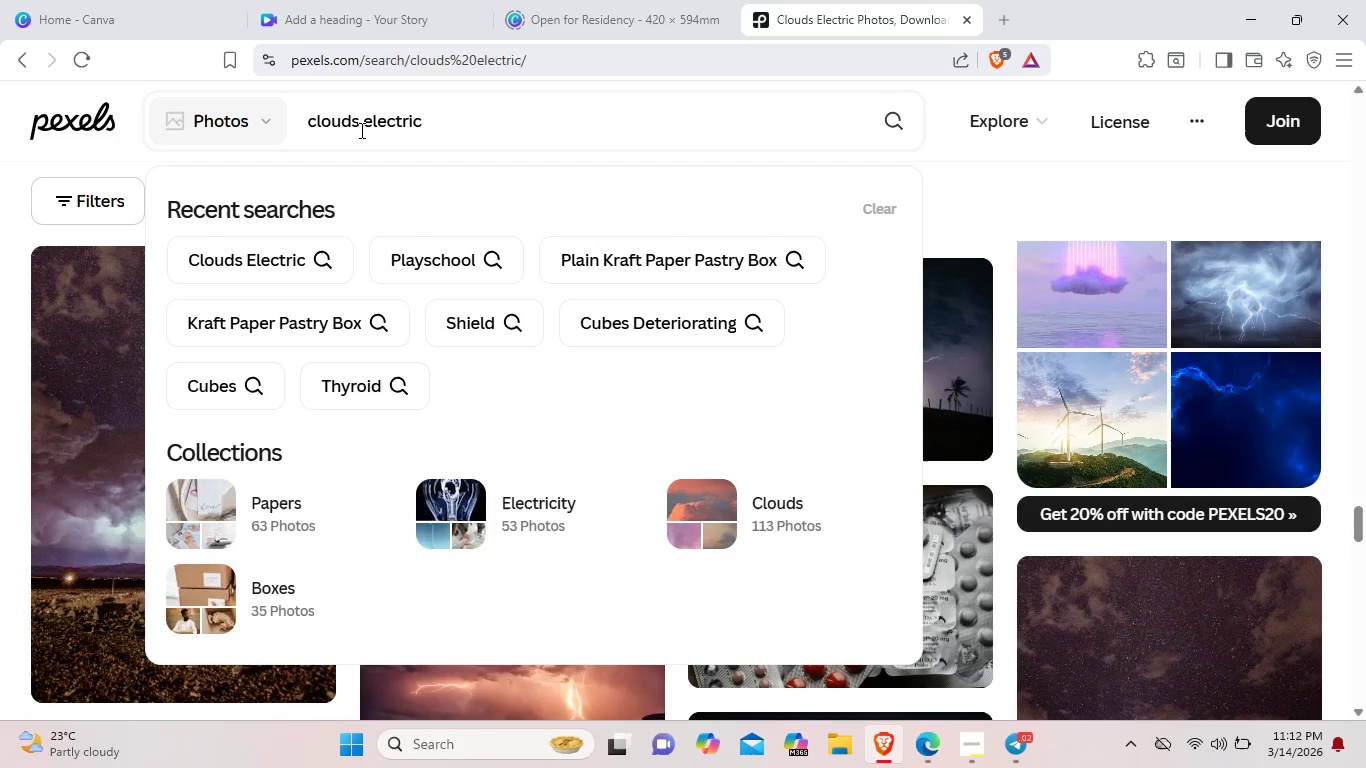 
key(Backspace)
 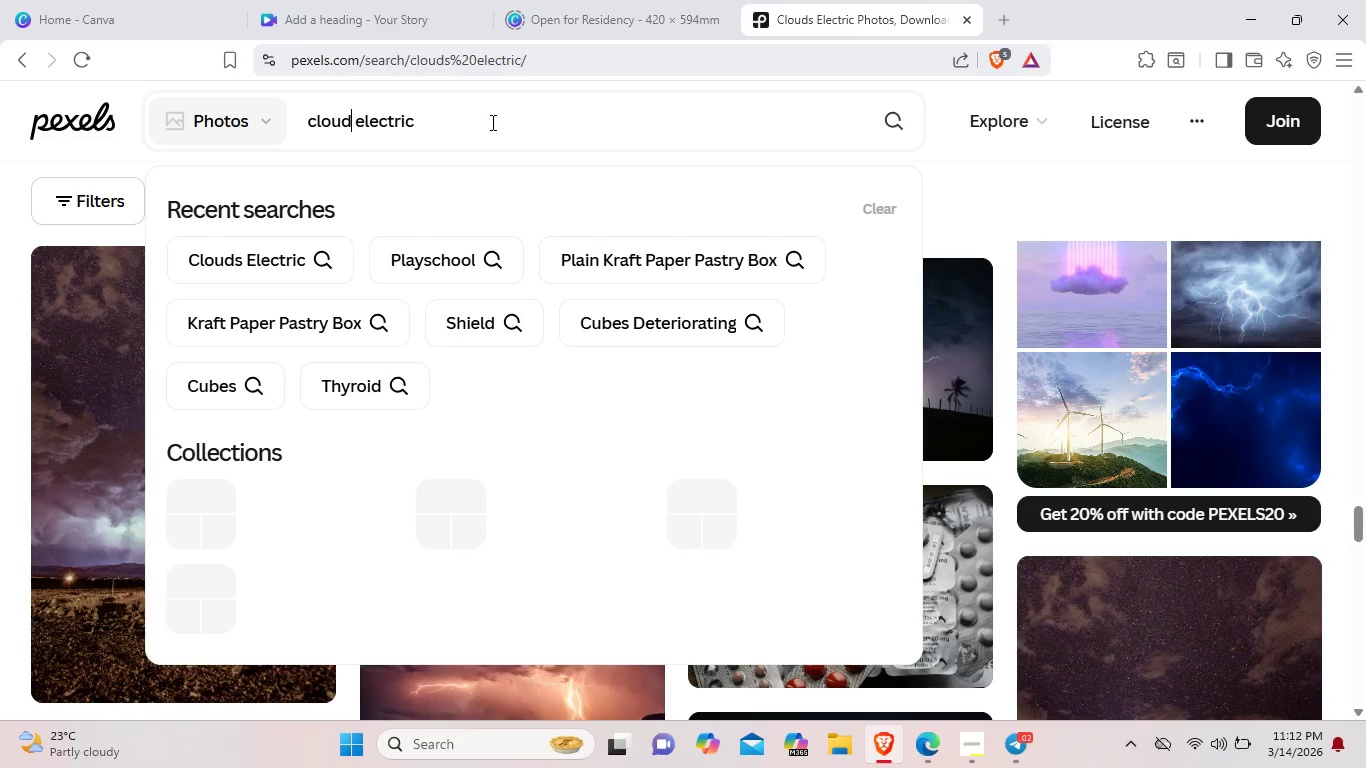 
left_click([491, 122])
 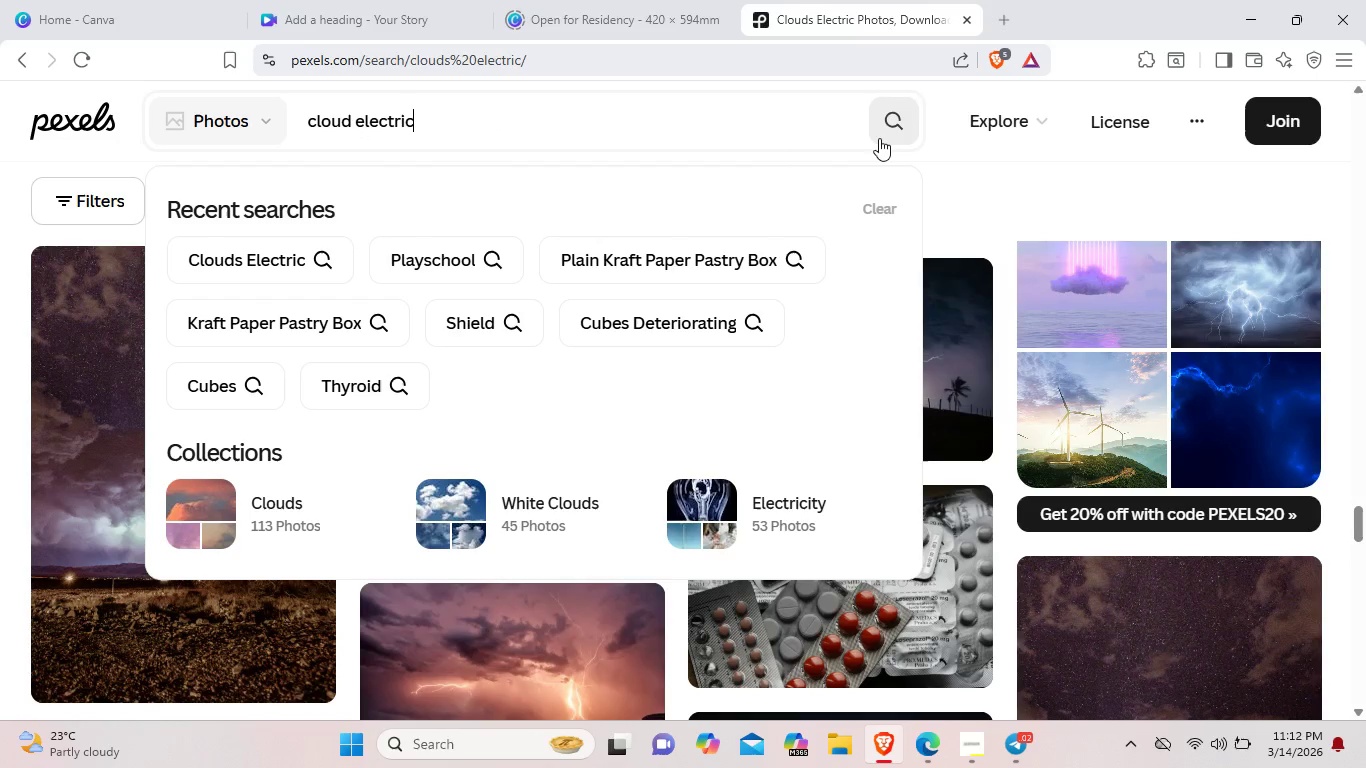 
left_click([888, 136])
 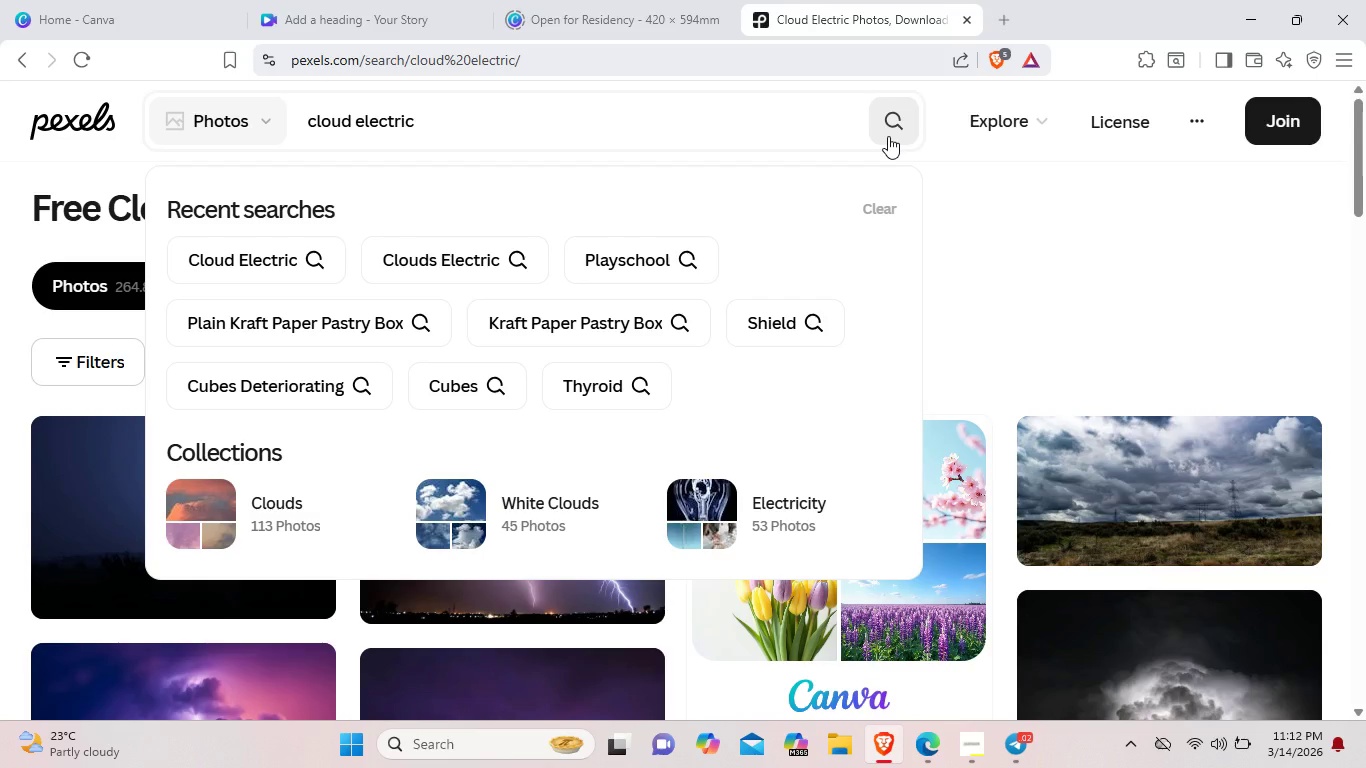 
wait(7.8)
 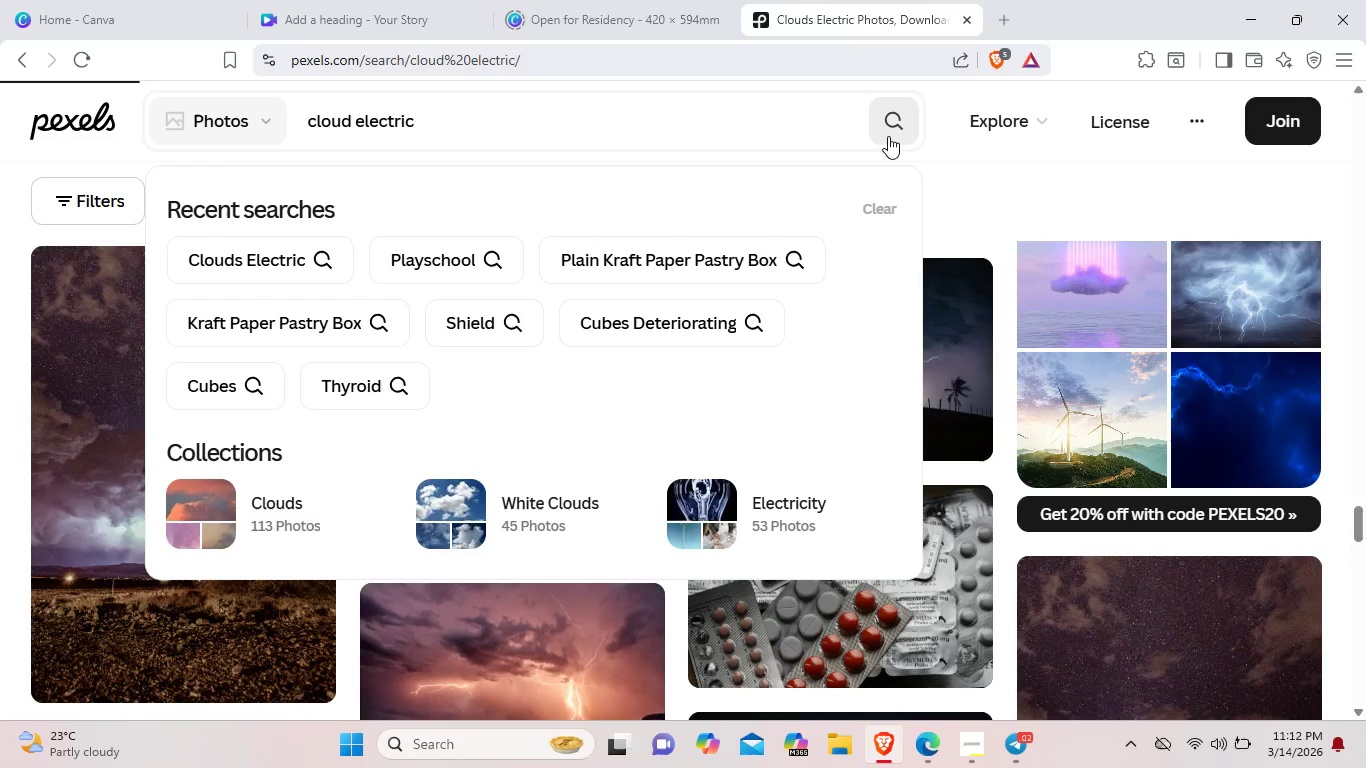 
left_click([993, 237])
 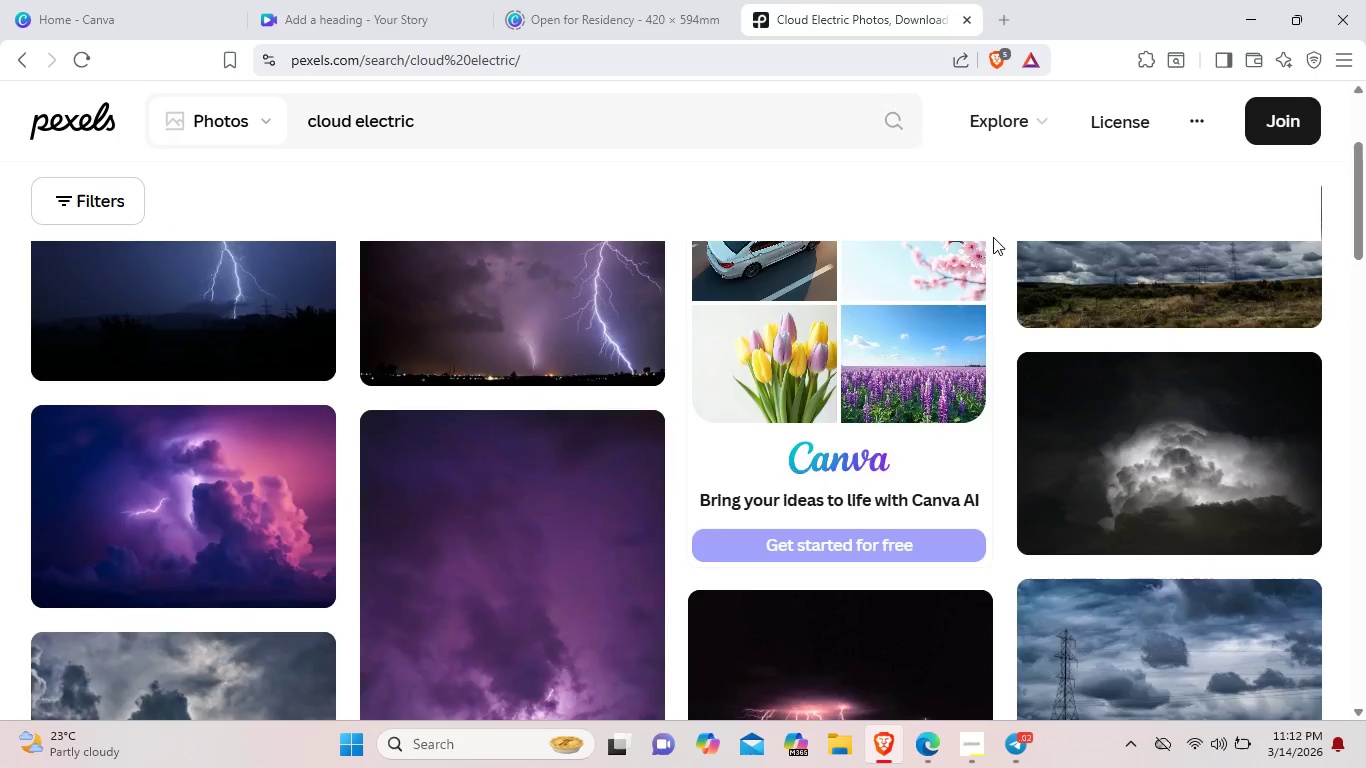 
scroll: coordinate [993, 237], scroll_direction: down, amount: 4.0
 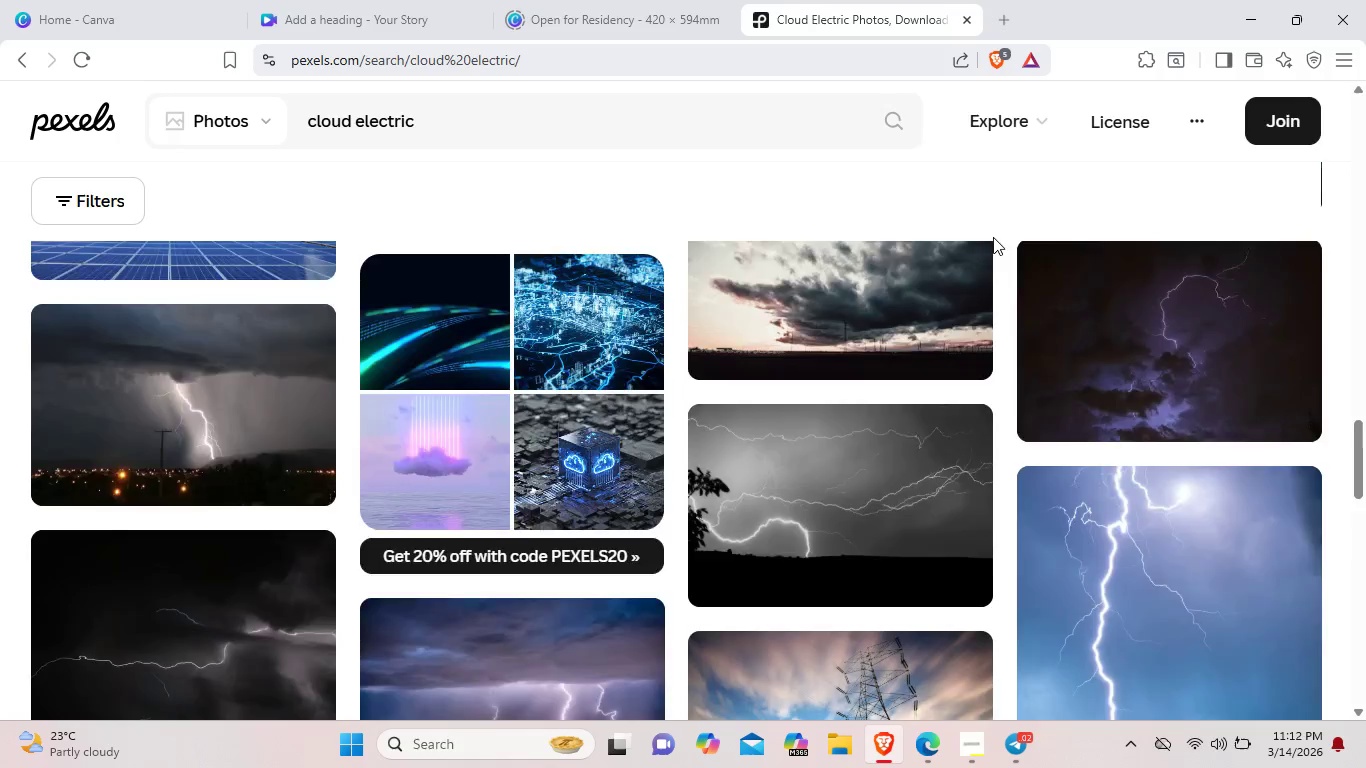 
scroll: coordinate [993, 237], scroll_direction: up, amount: 2.0
 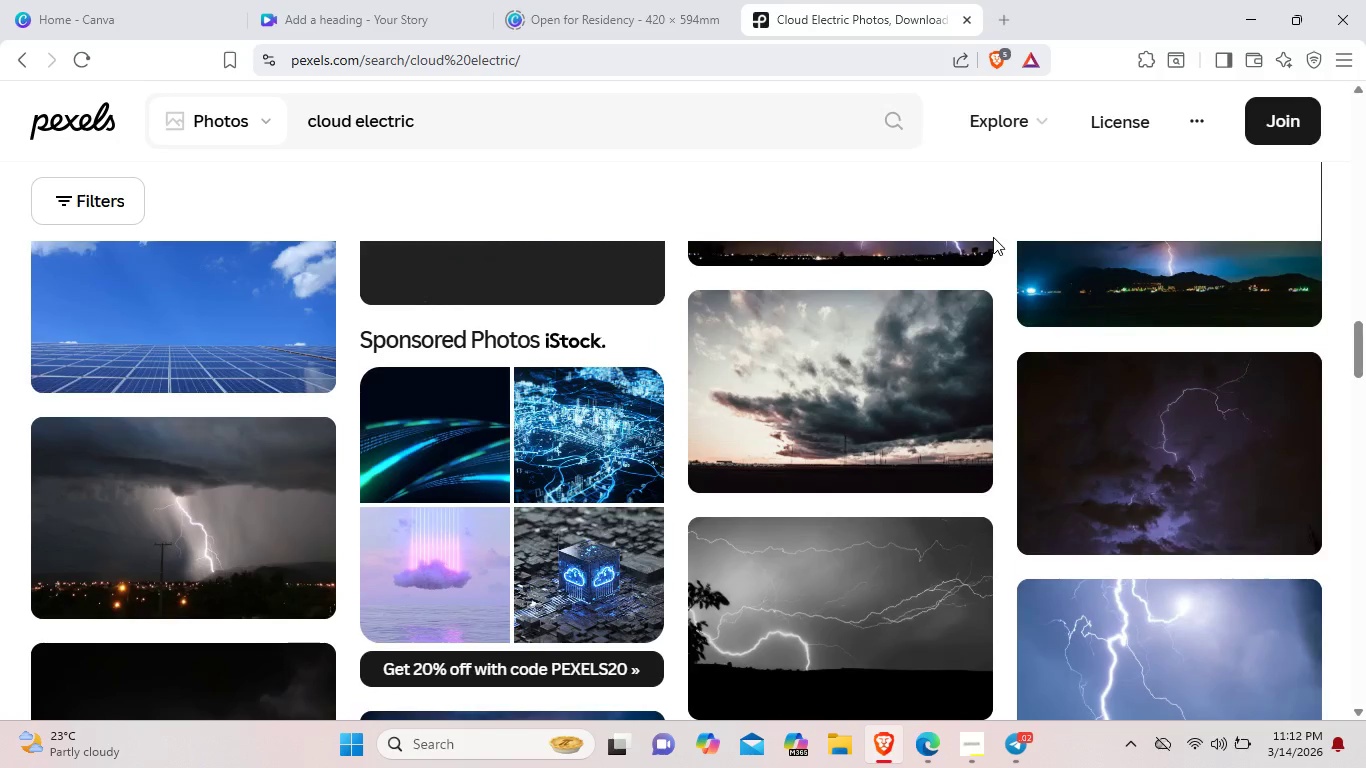 
scroll: coordinate [993, 237], scroll_direction: down, amount: 12.0
 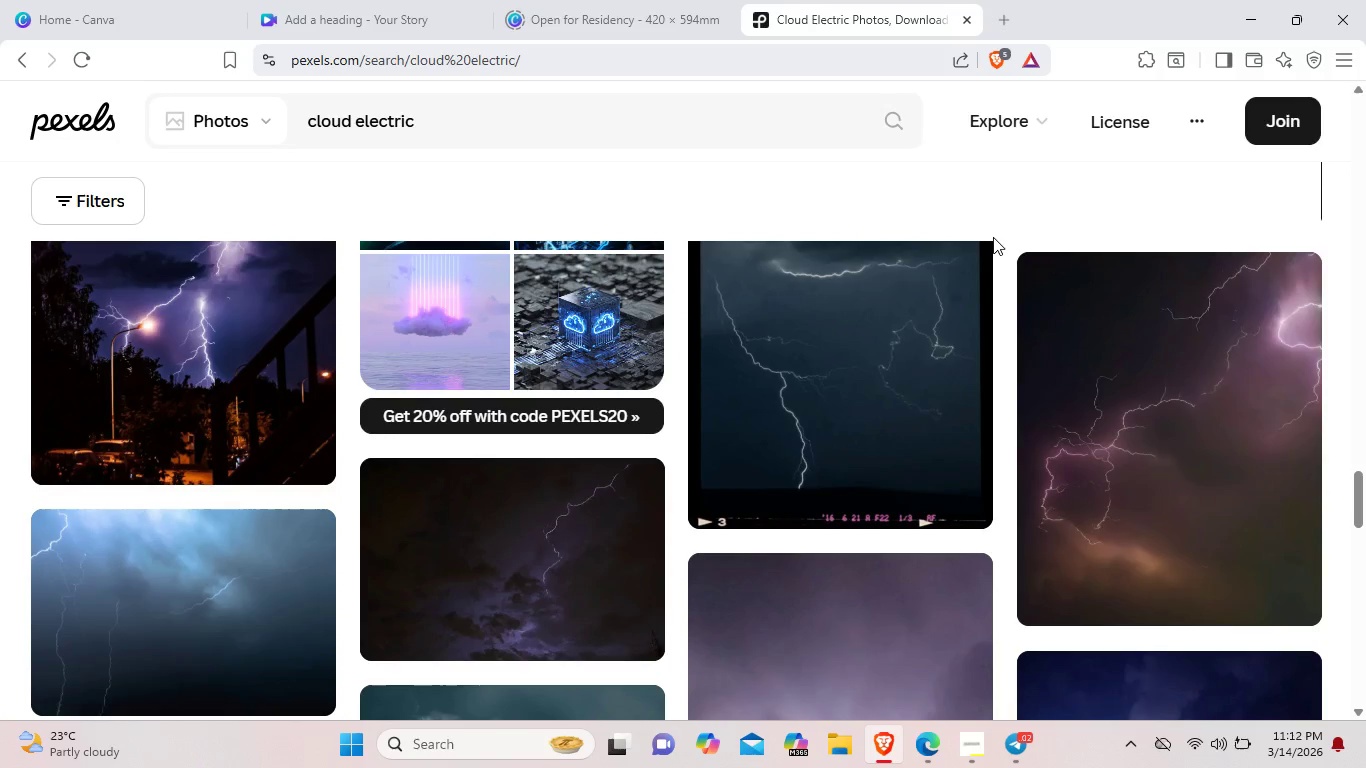 
scroll: coordinate [993, 237], scroll_direction: up, amount: 2.0
 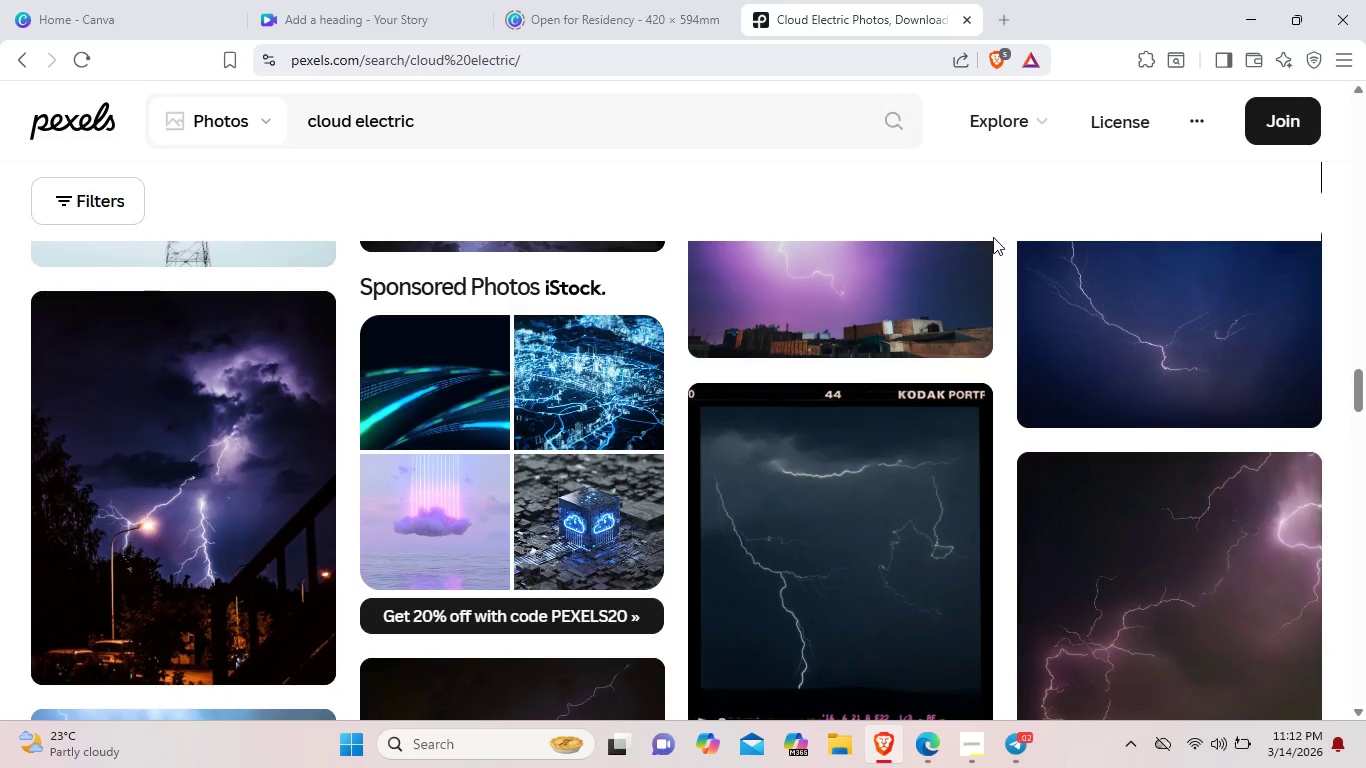 
scroll: coordinate [988, 248], scroll_direction: down, amount: 27.0
 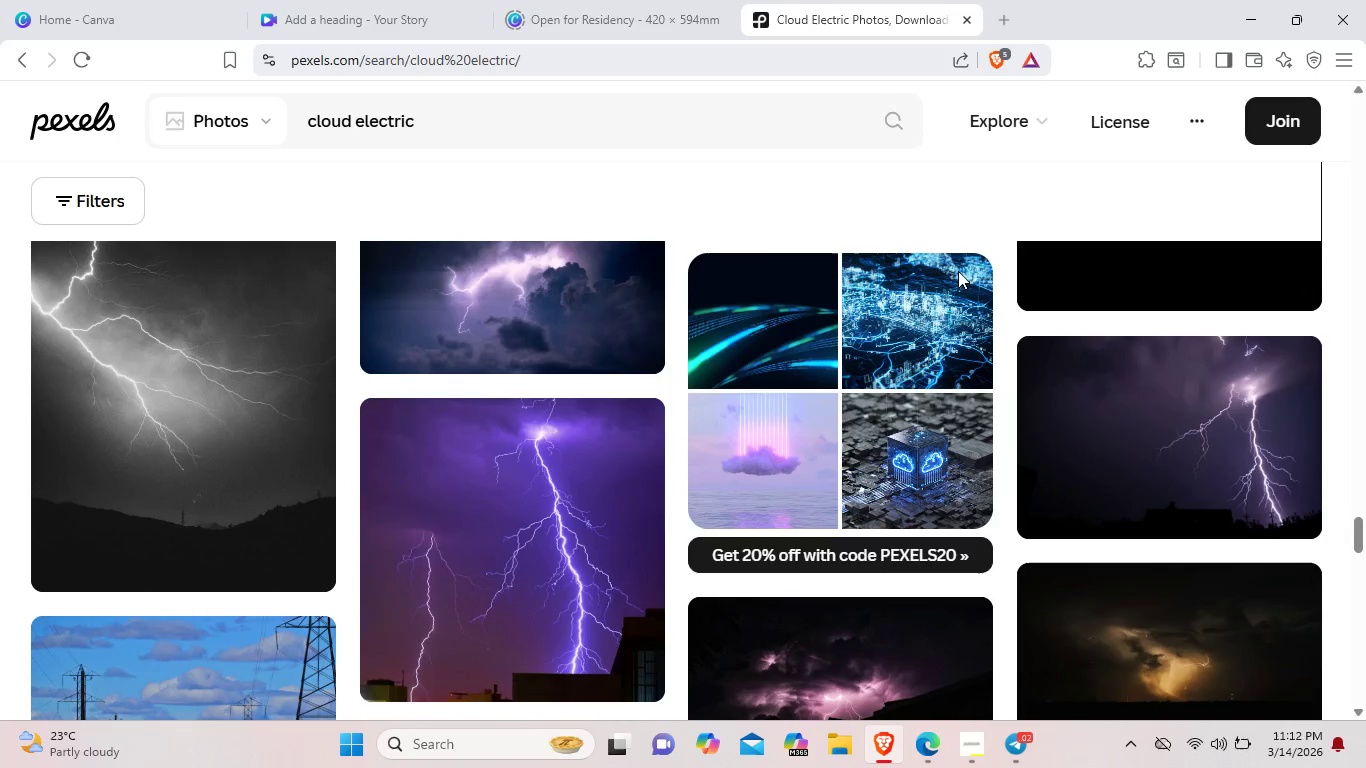 
left_click([951, 282])
 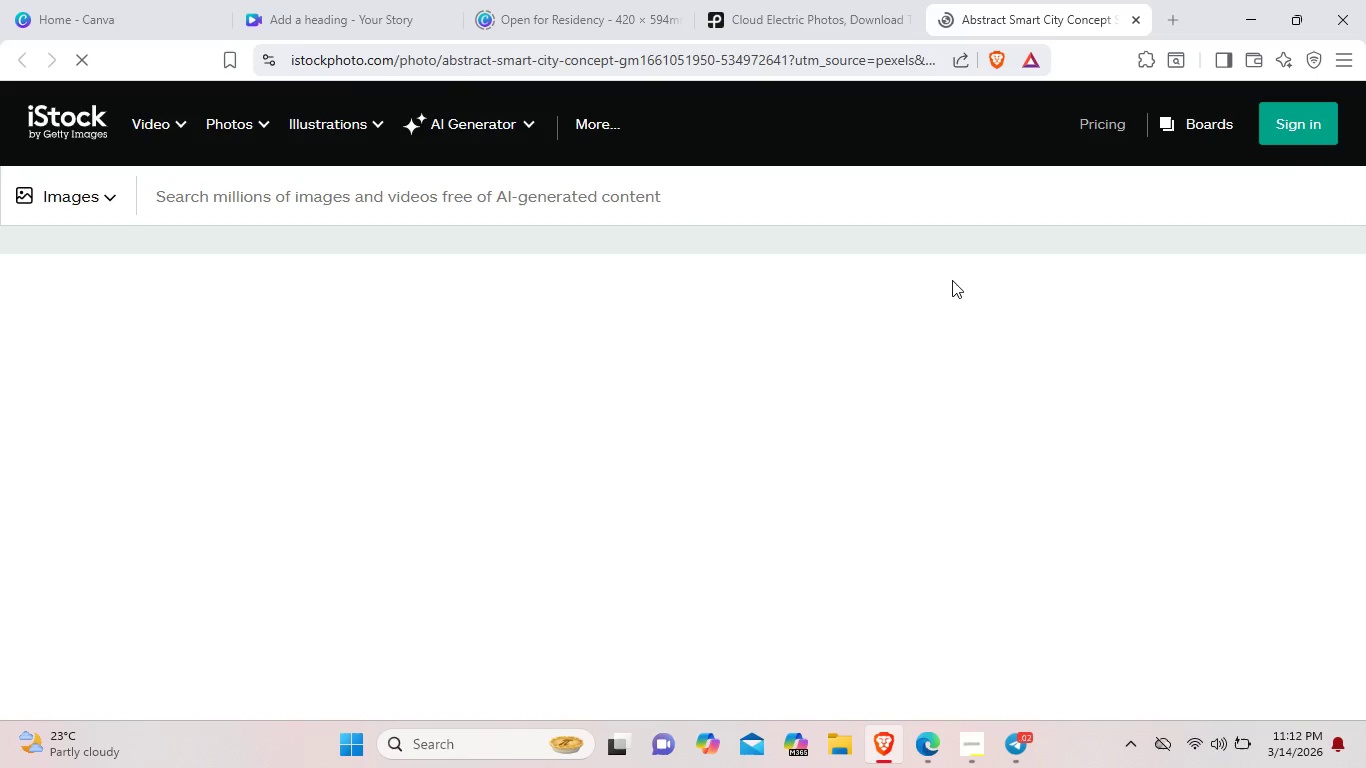 
scroll: coordinate [952, 280], scroll_direction: down, amount: 11.0
 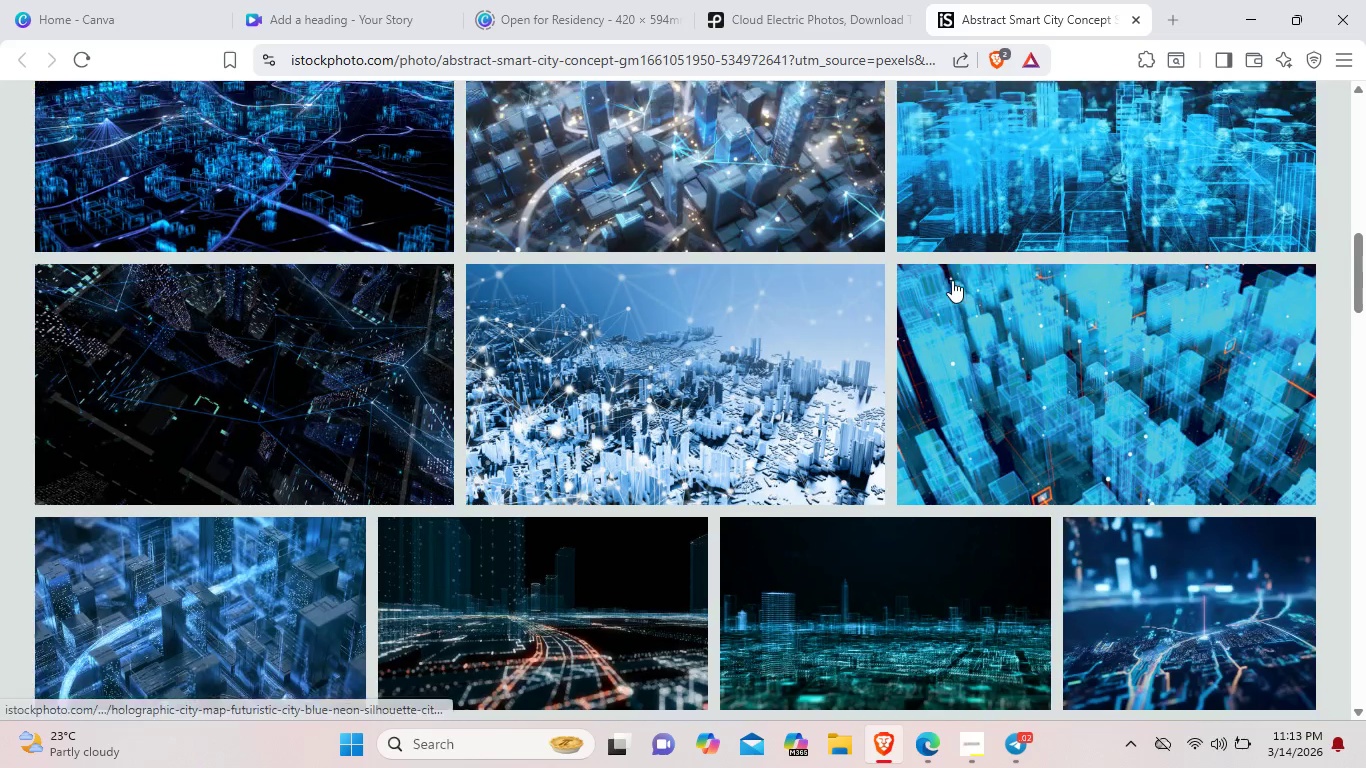 
scroll: coordinate [952, 280], scroll_direction: up, amount: 2.0
 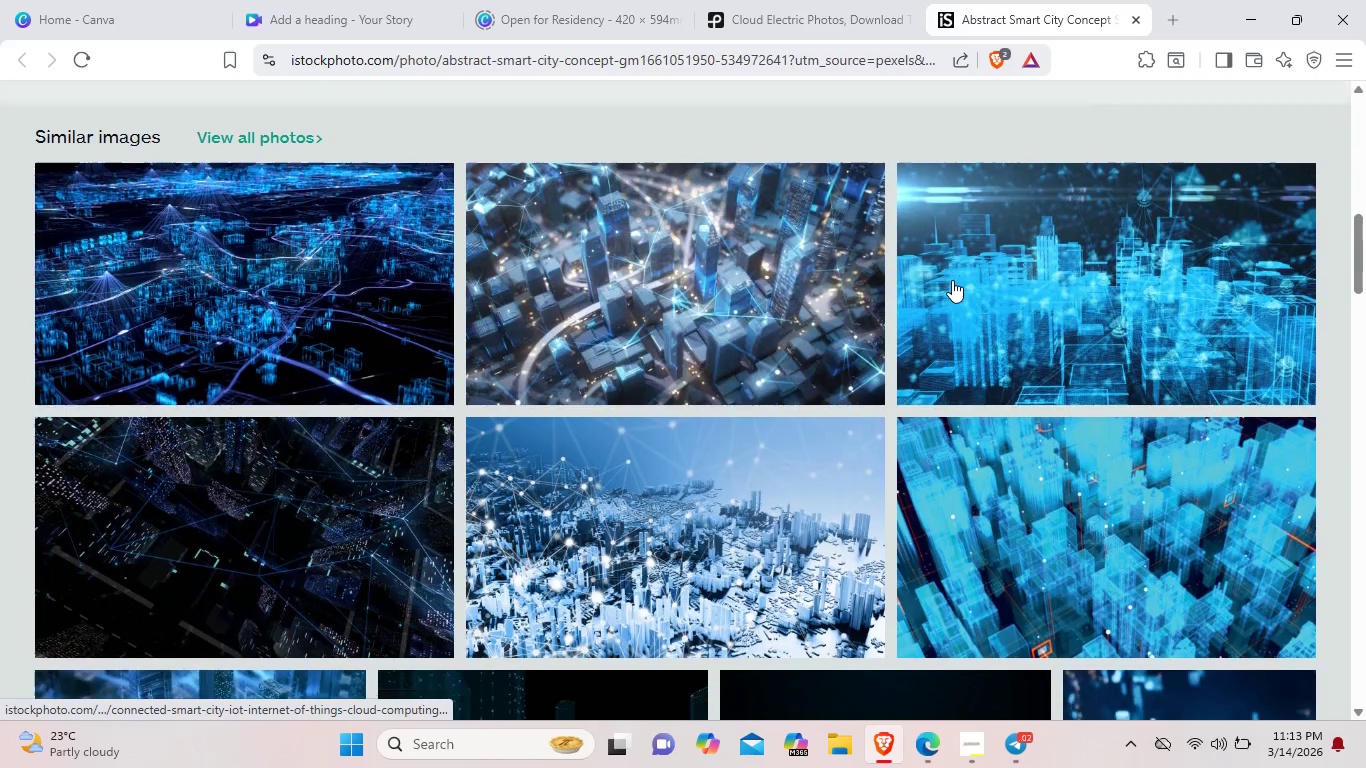 
scroll: coordinate [952, 280], scroll_direction: down, amount: 16.0
 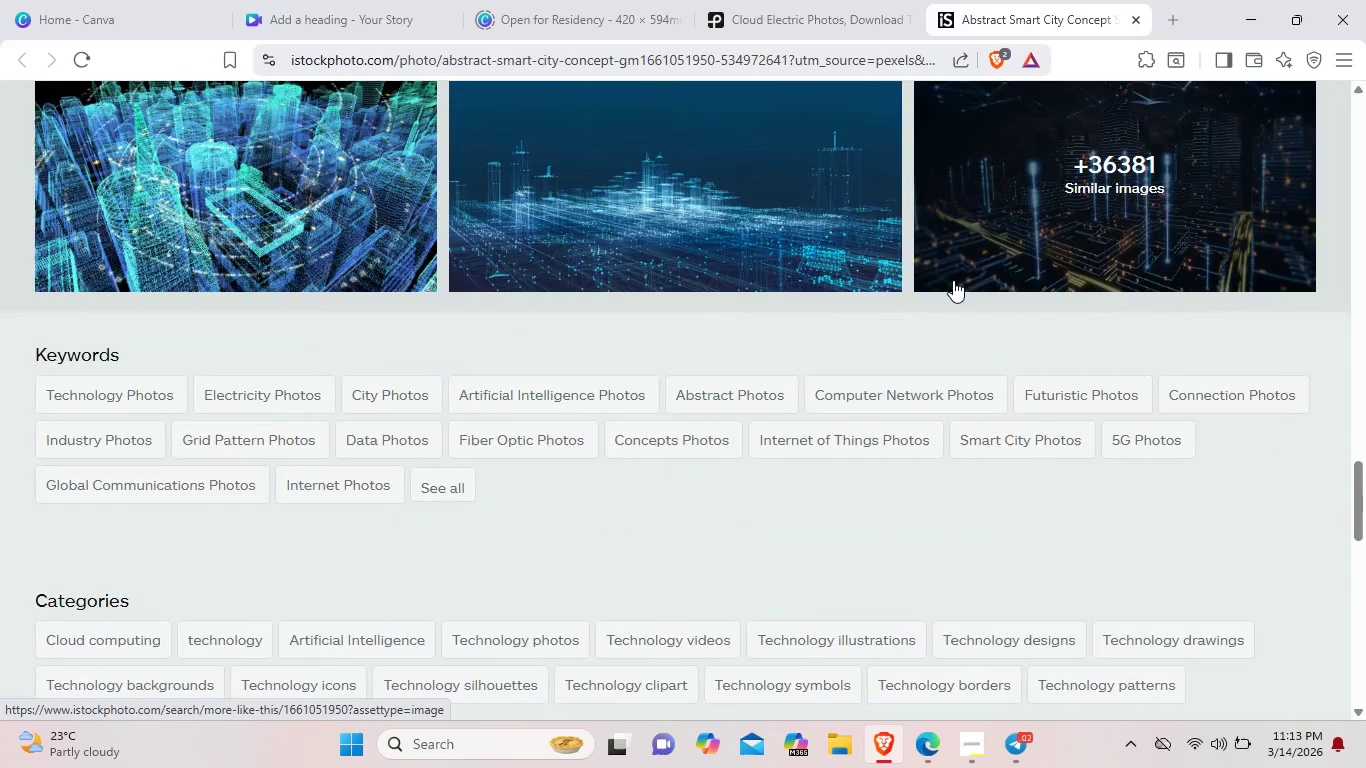 
scroll: coordinate [238, 140], scroll_direction: up, amount: 10.0
 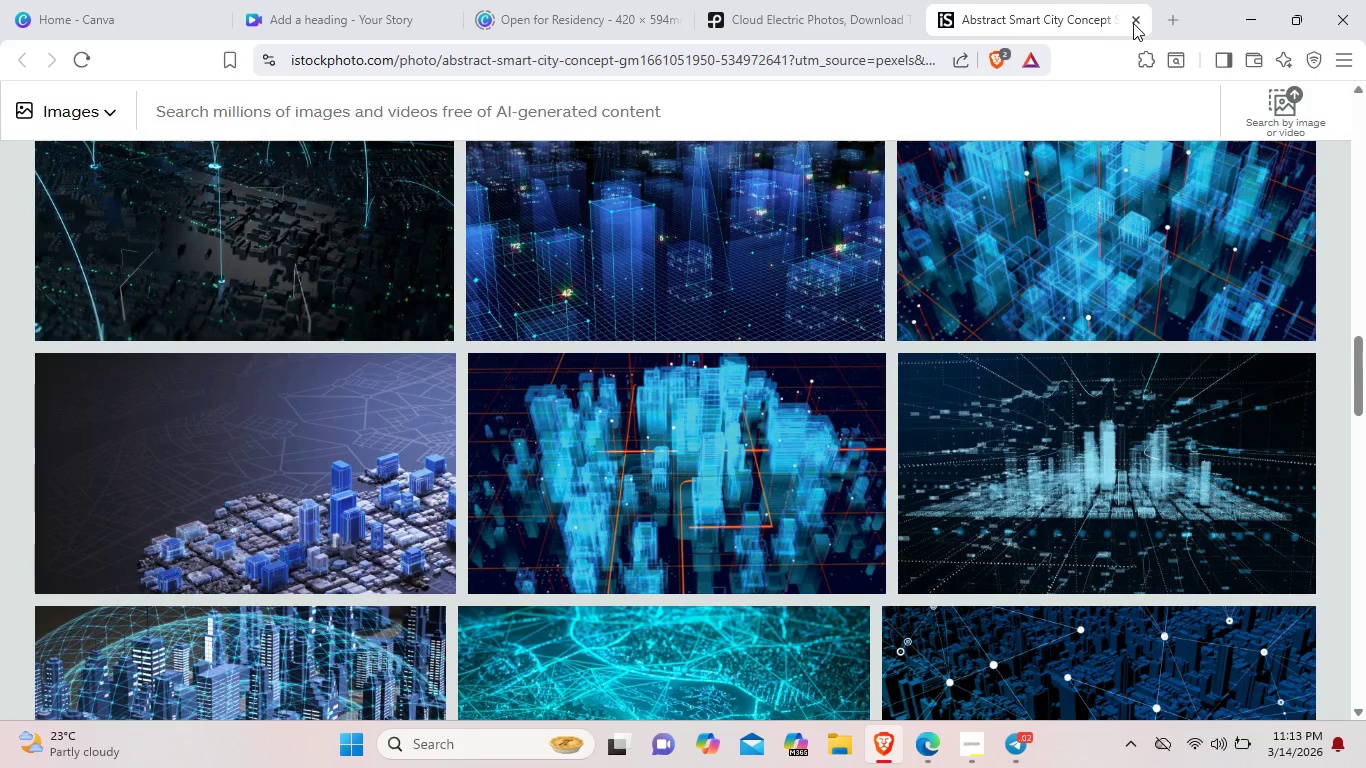 
left_click([1135, 22])
 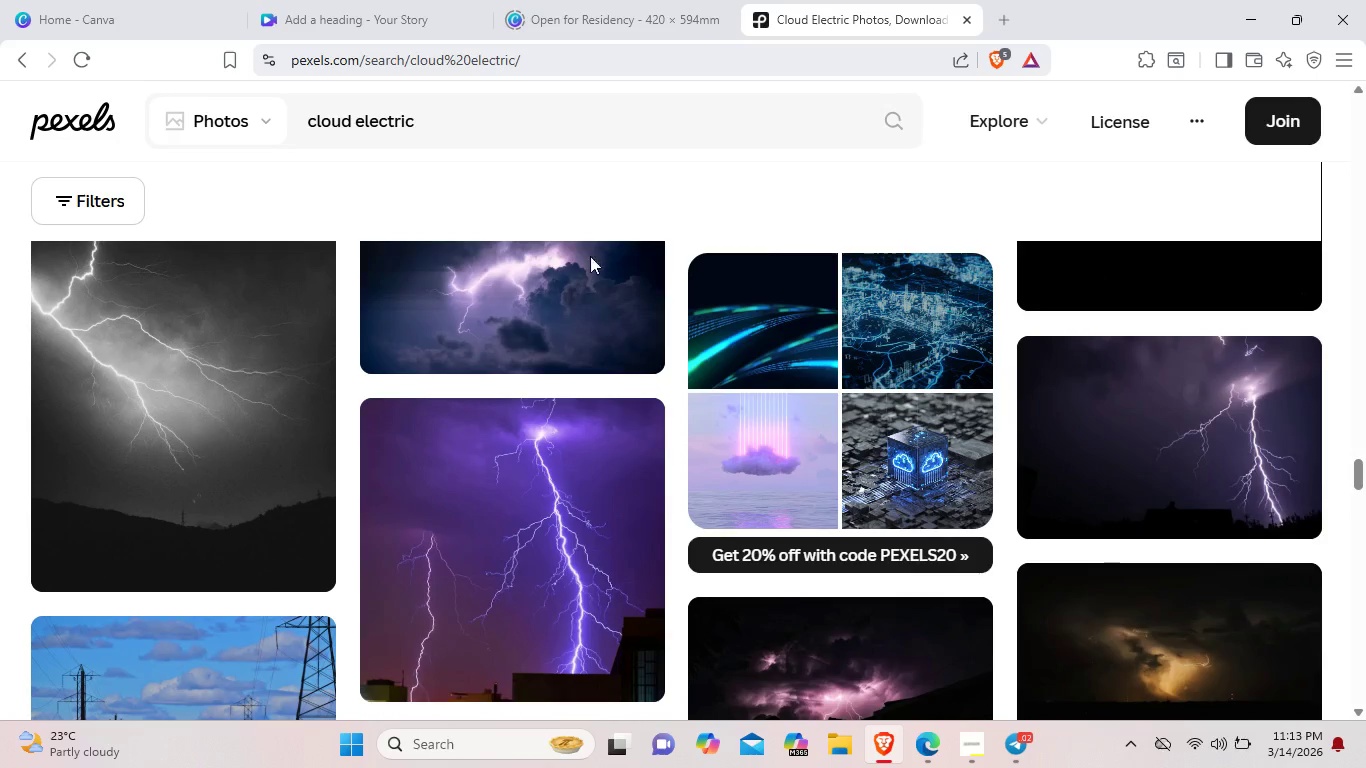 
scroll: coordinate [597, 338], scroll_direction: down, amount: 18.0
 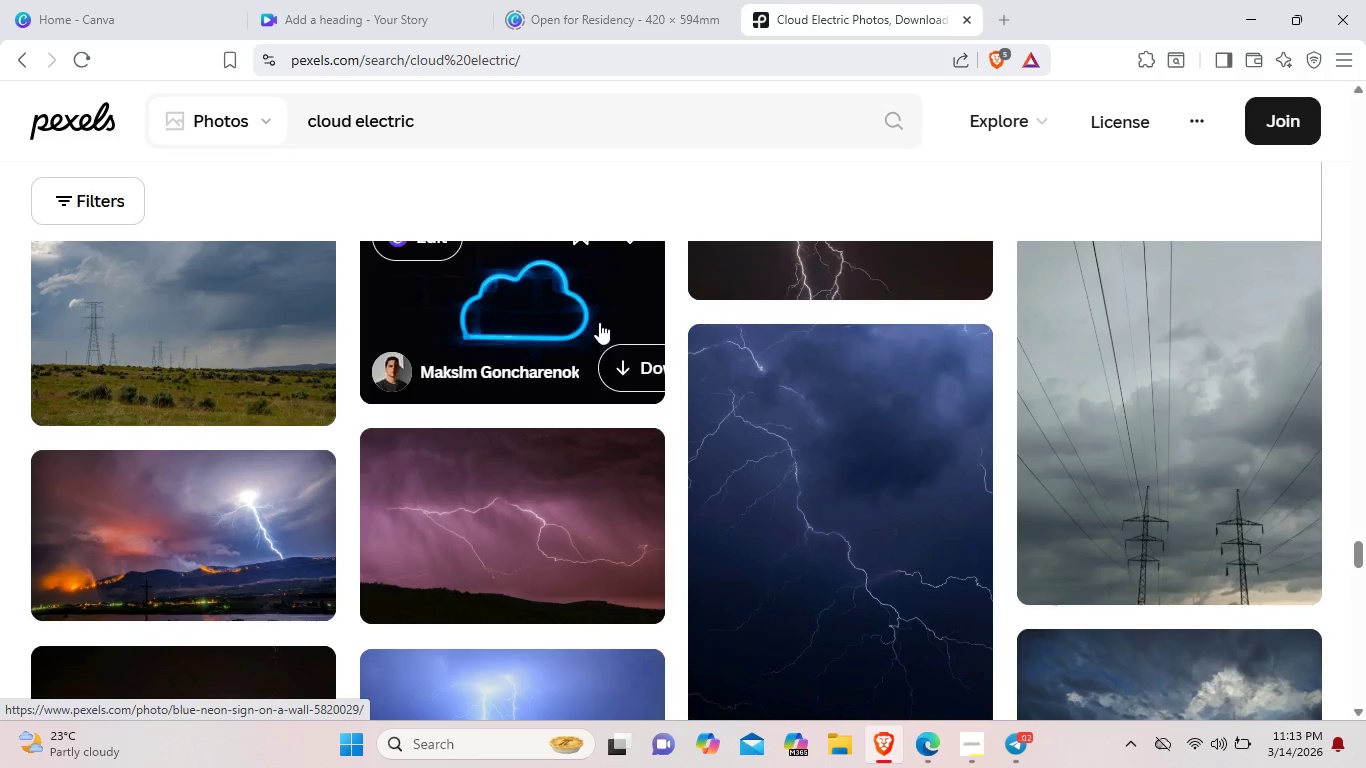 
right_click([599, 320])
 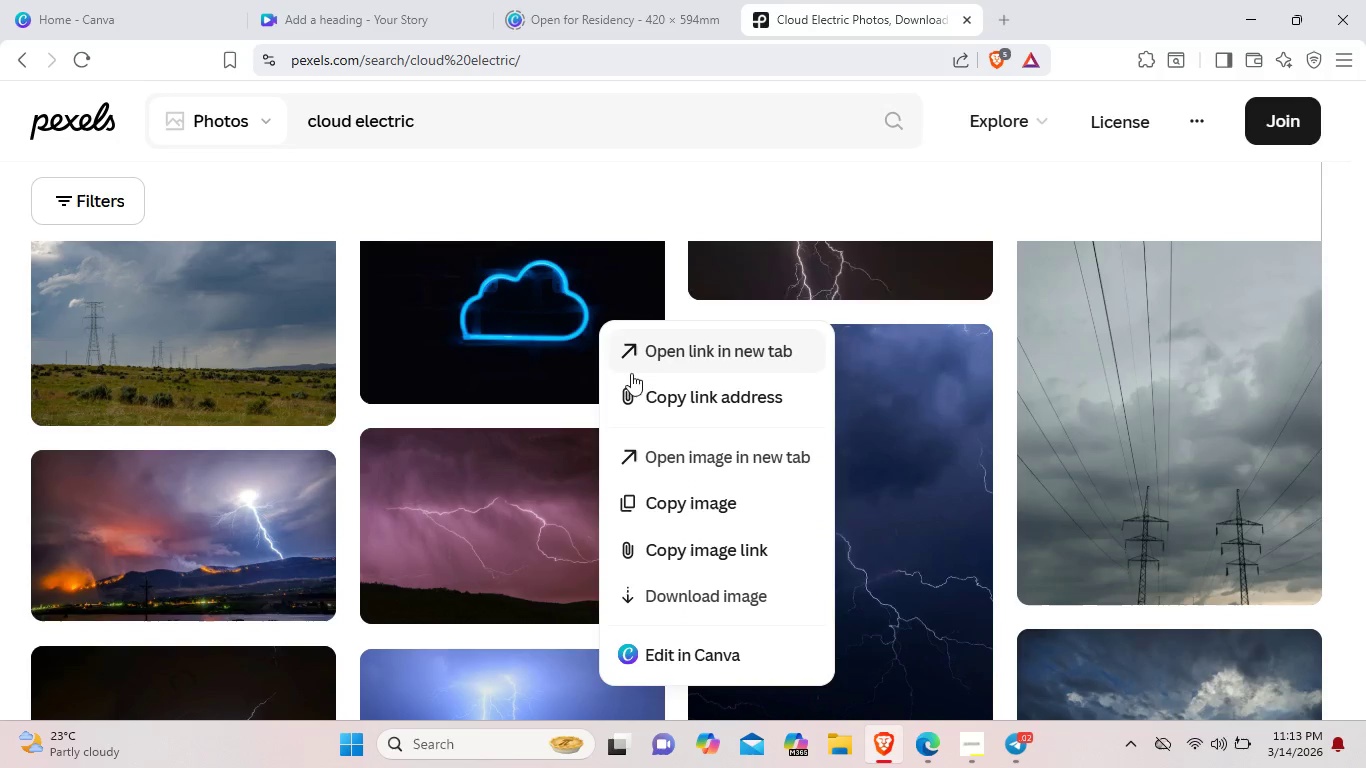 
left_click([674, 503])
 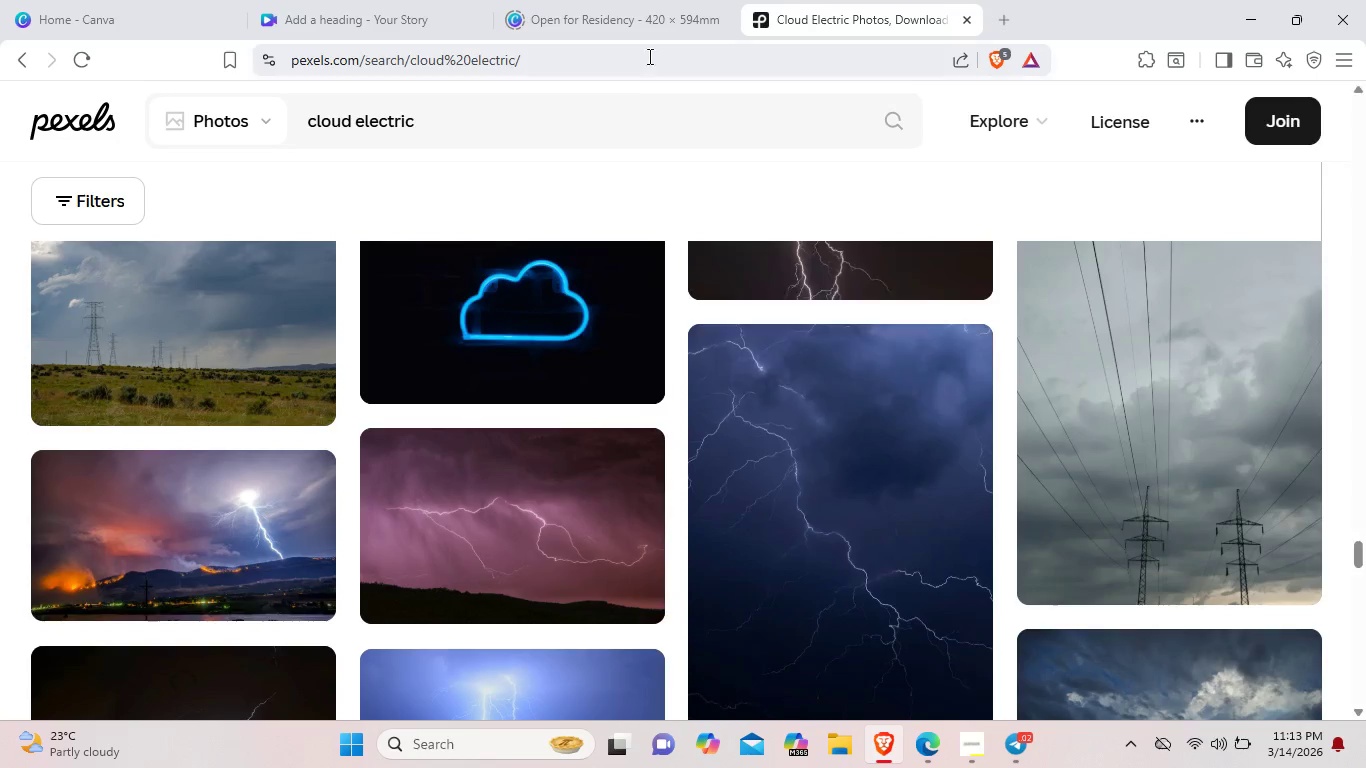 
left_click([651, 11])
 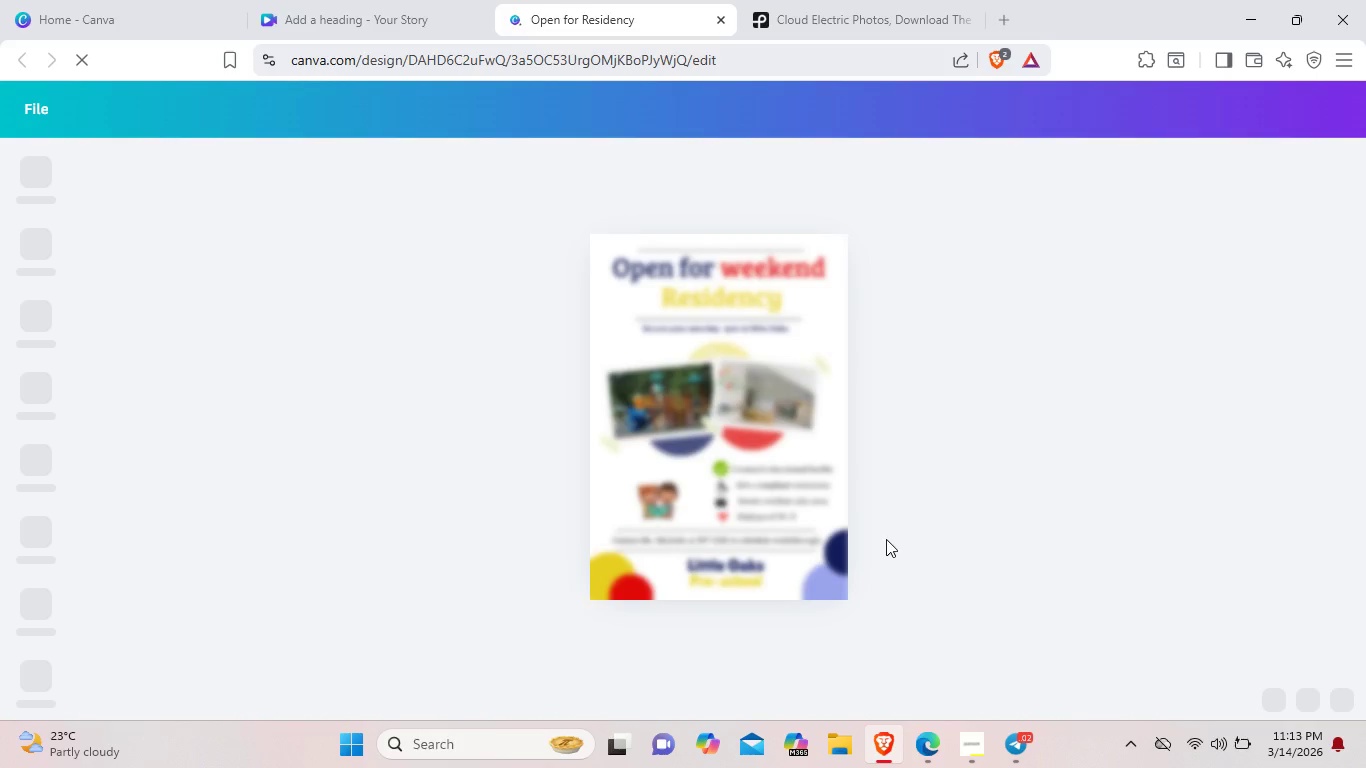 
wait(7.05)
 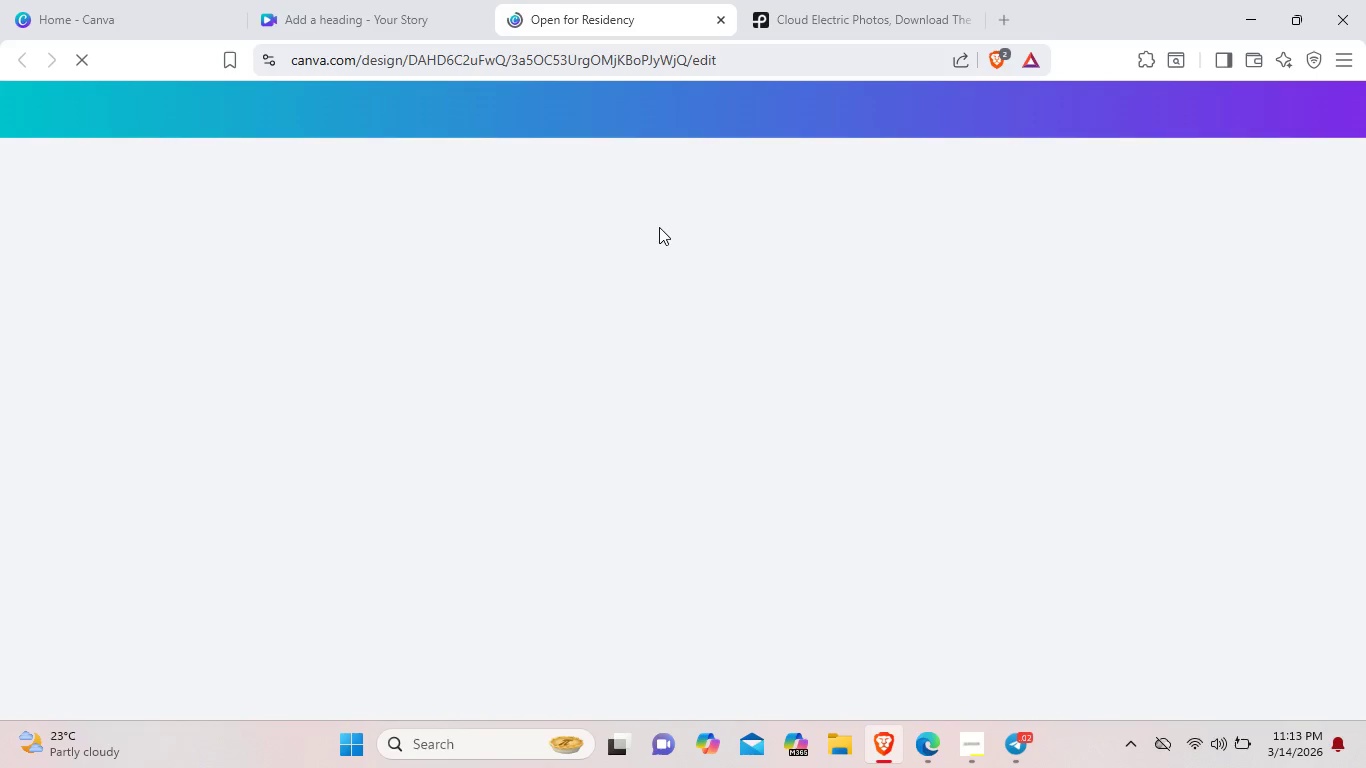 
left_click([426, 0])
 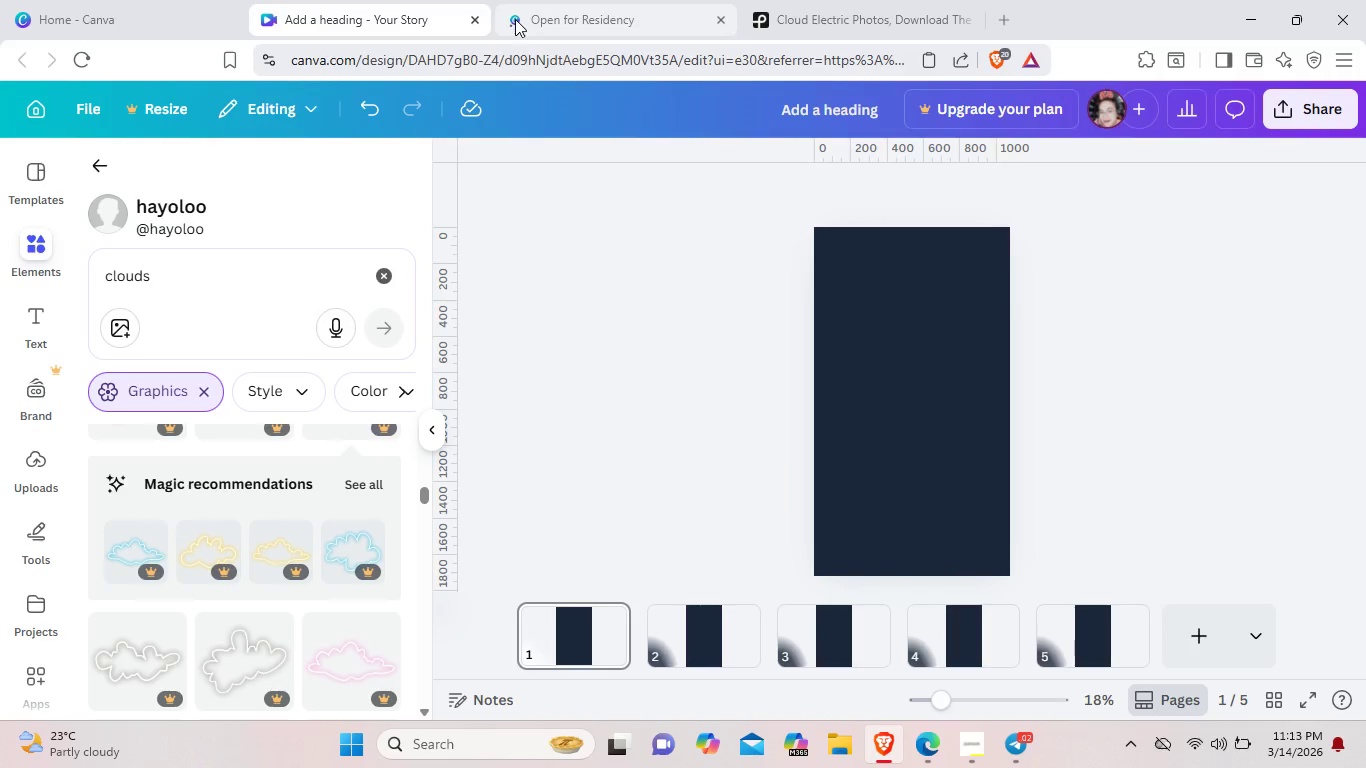 
left_click([722, 21])
 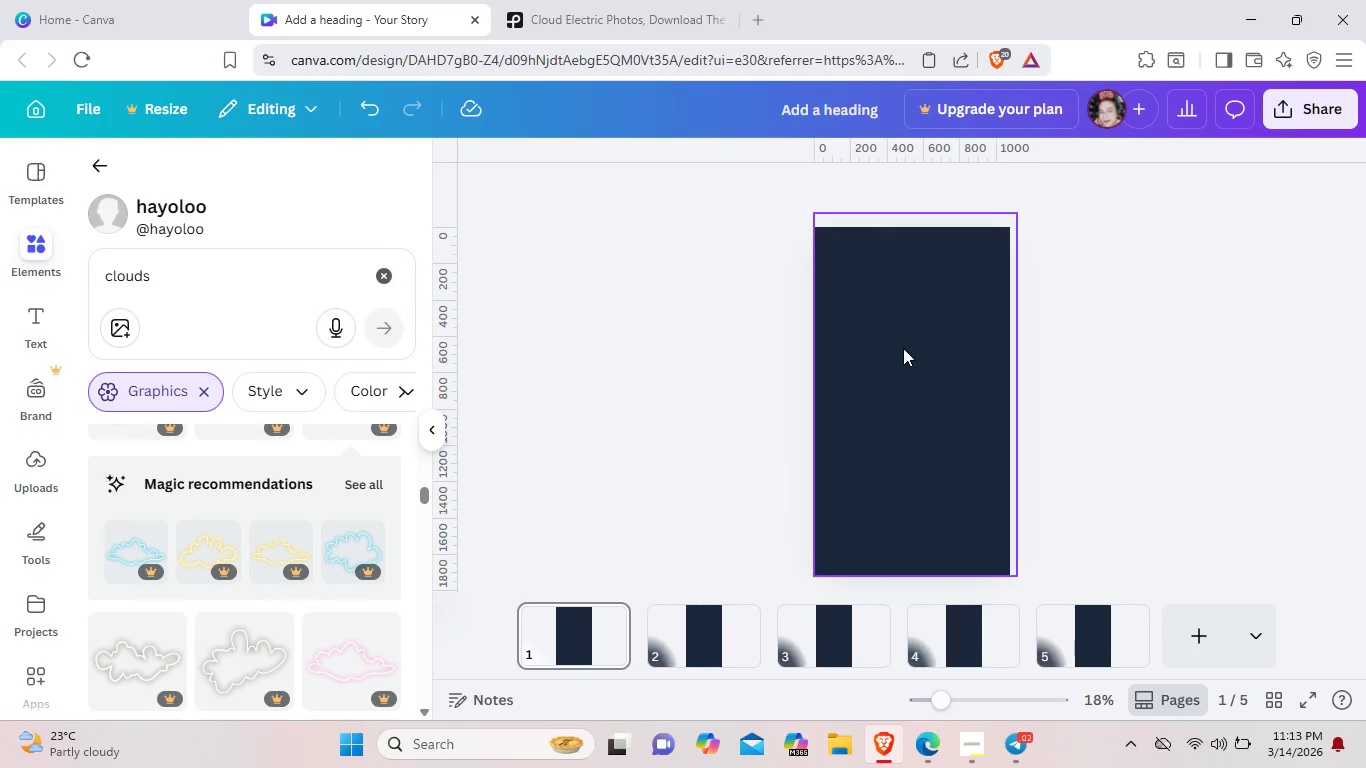 
right_click([903, 348])
 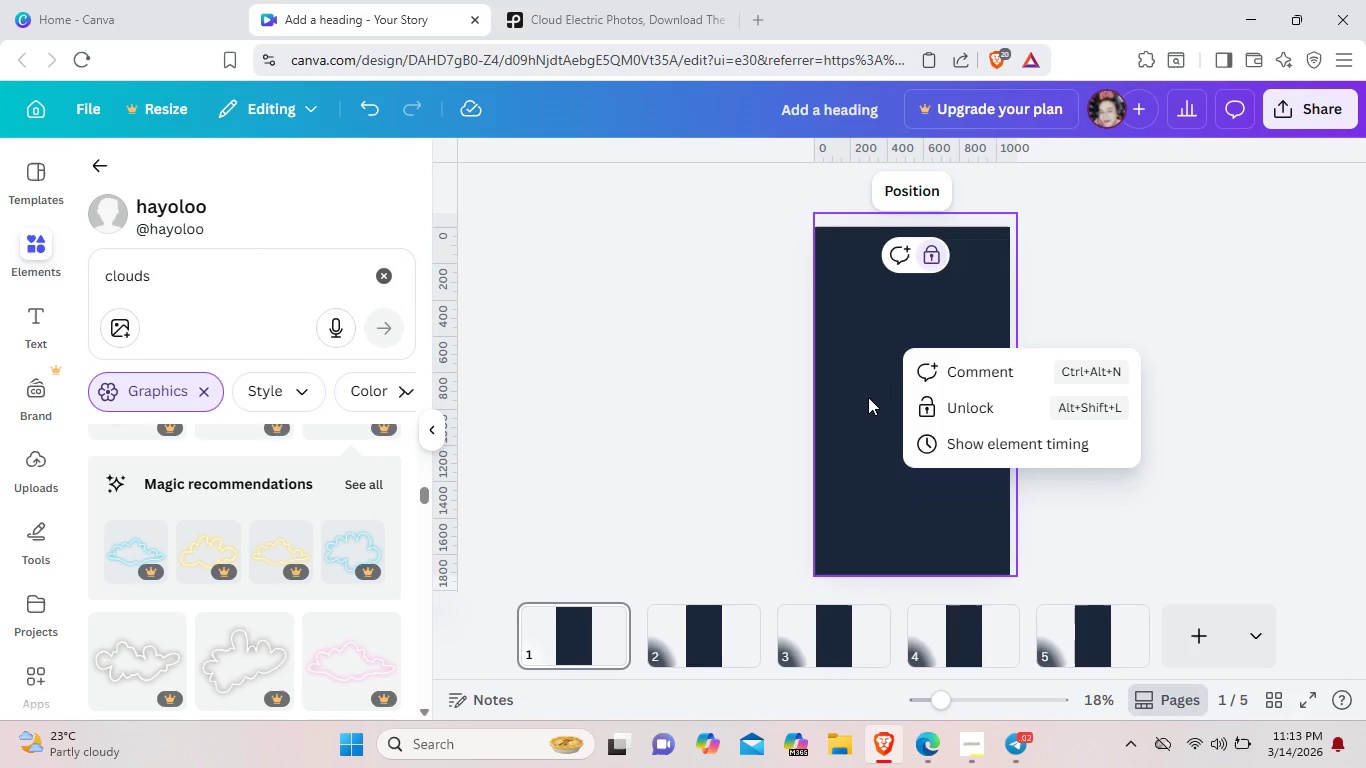 
left_click([868, 397])
 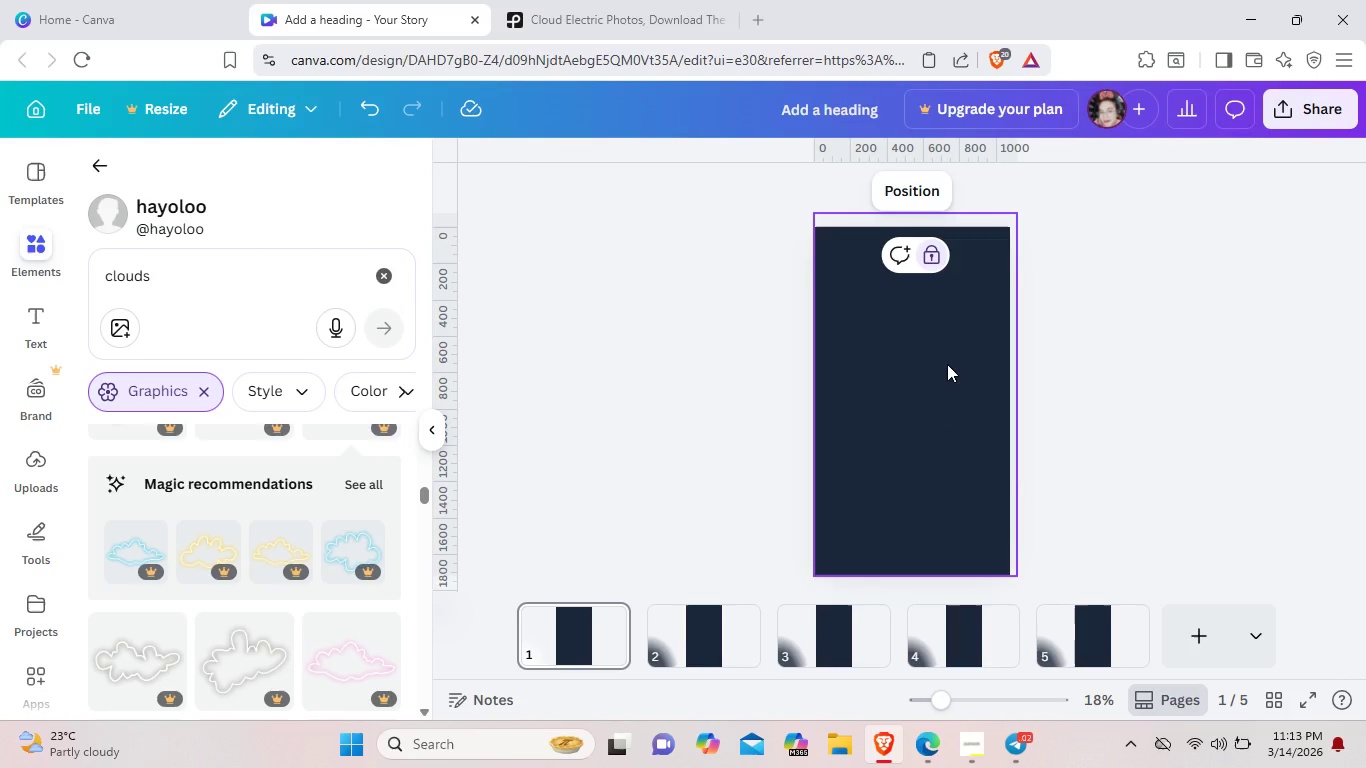 
key(Control+ControlLeft)
 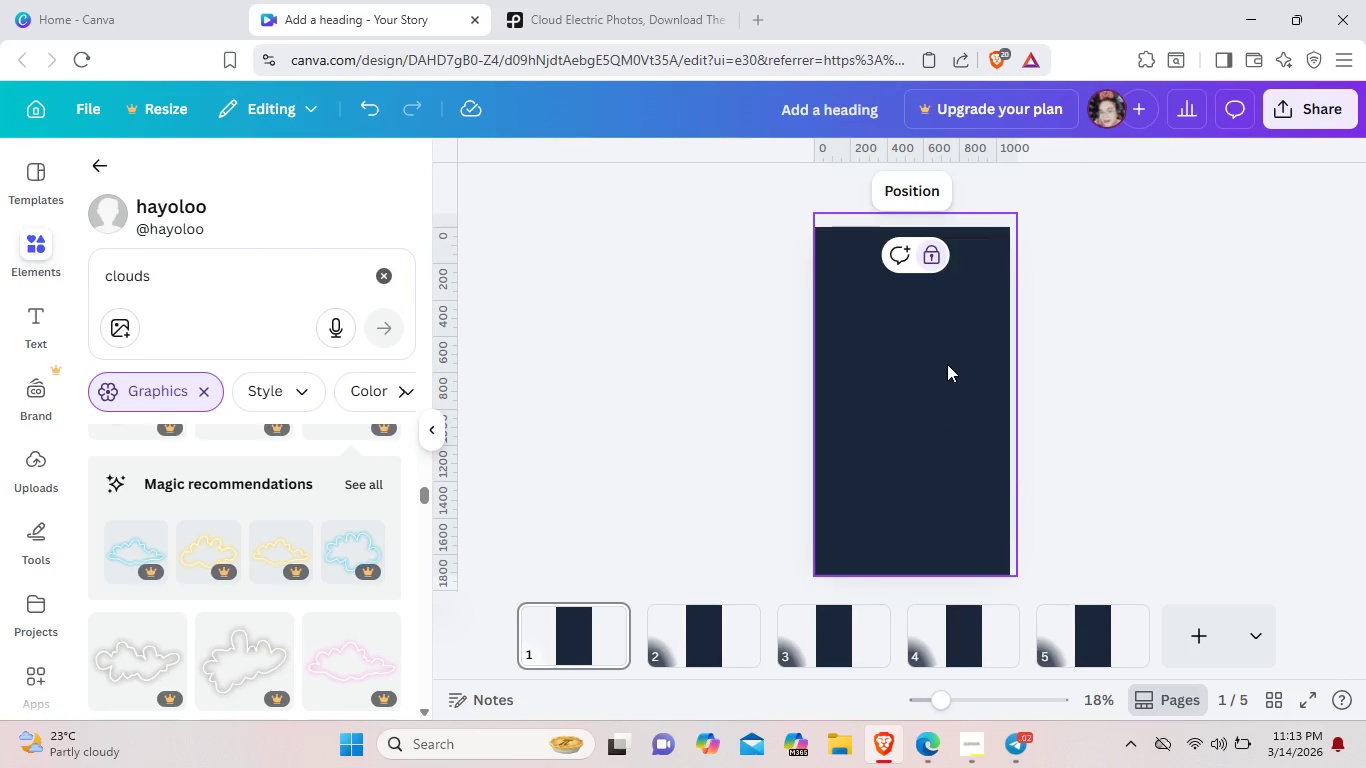 
key(Control+V)
 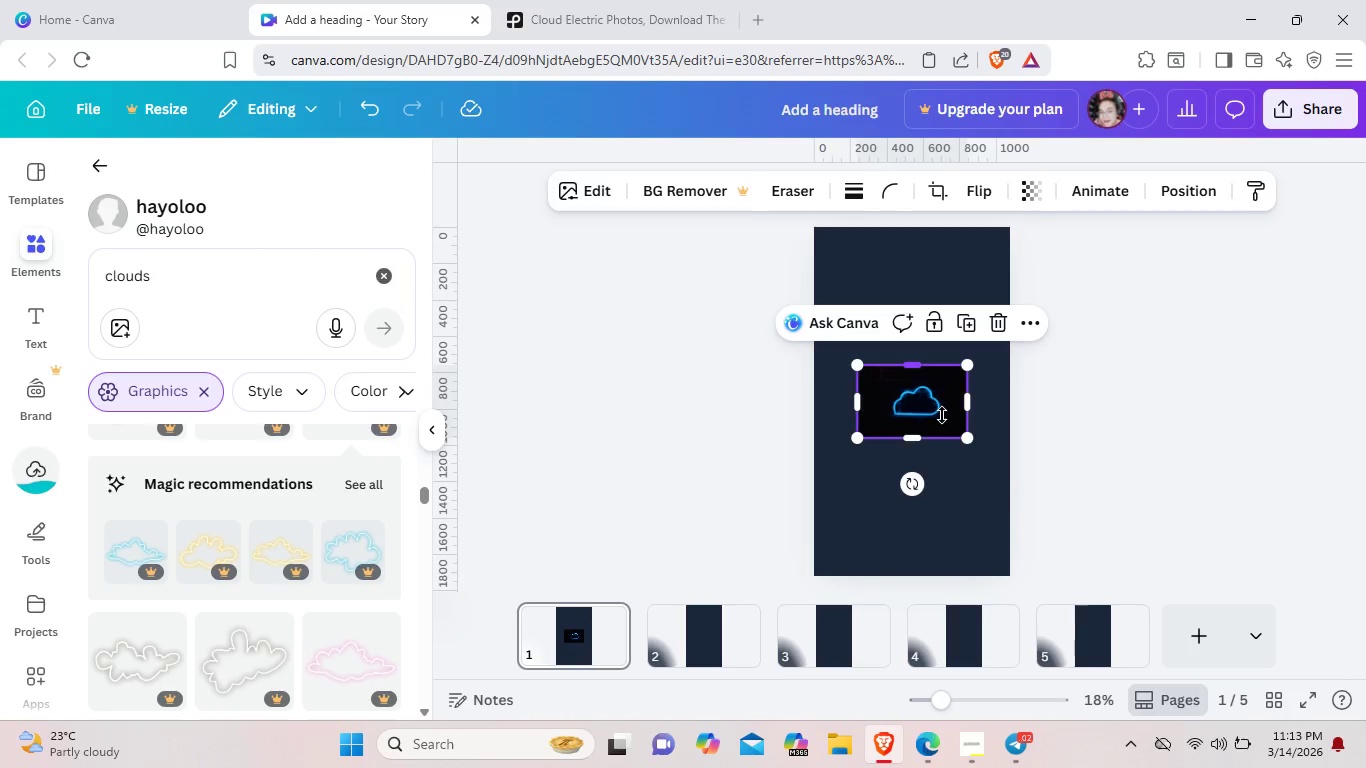 
left_click([957, 464])
 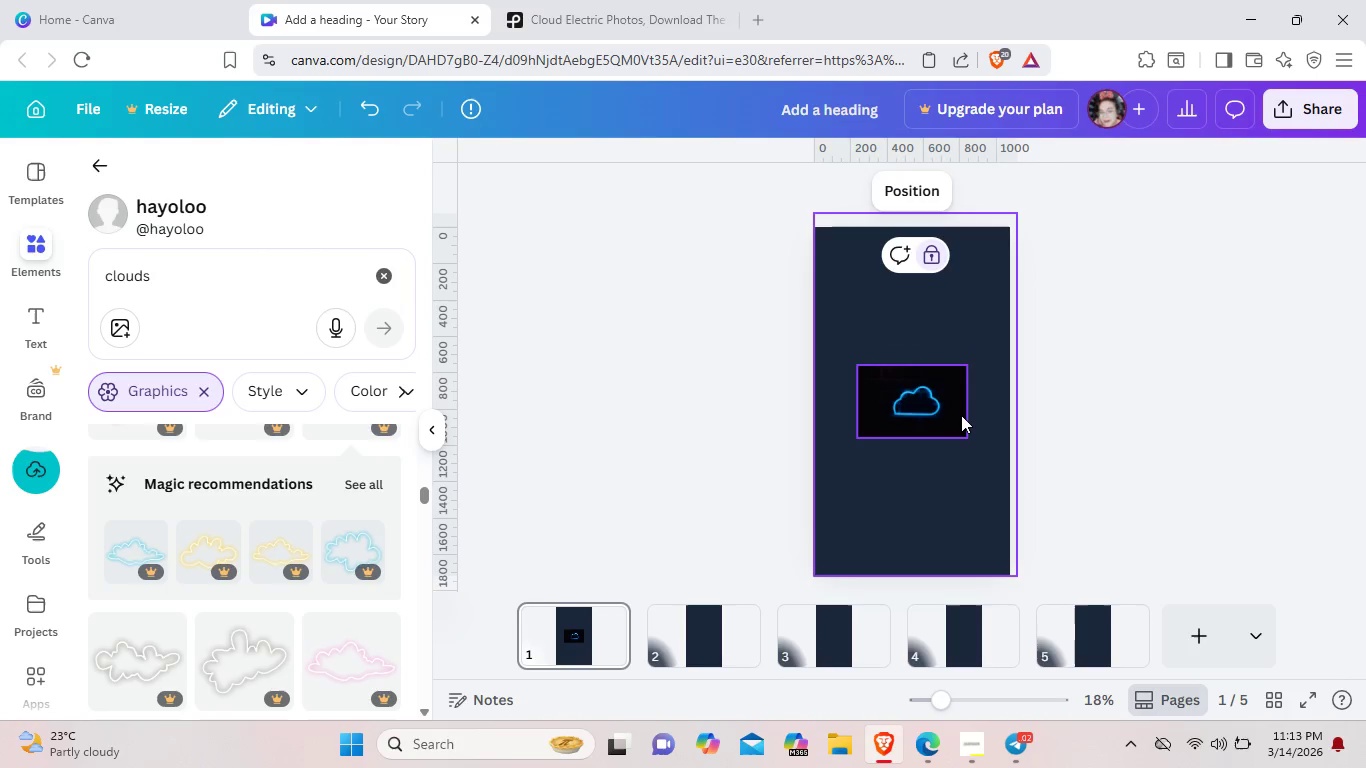 
left_click_drag(start_coordinate=[961, 415], to_coordinate=[962, 298])
 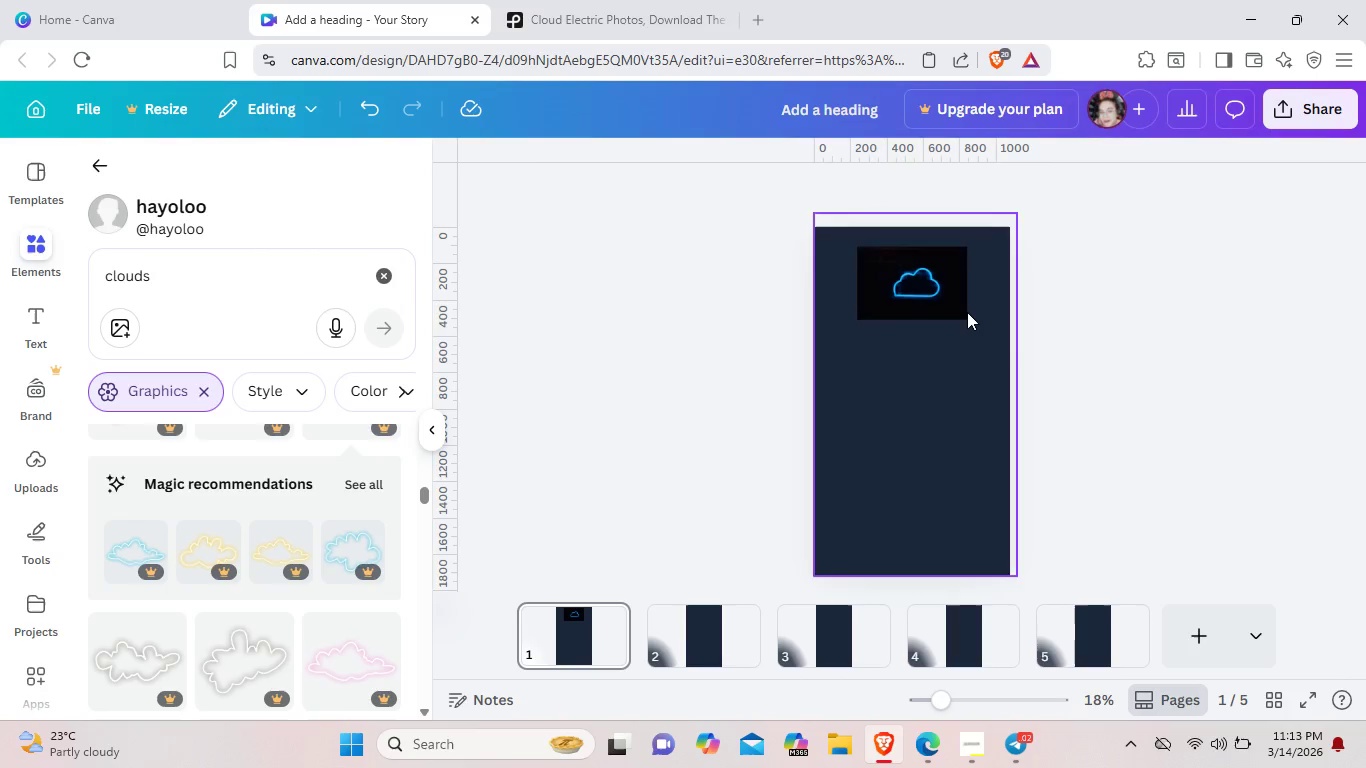 
left_click([967, 312])
 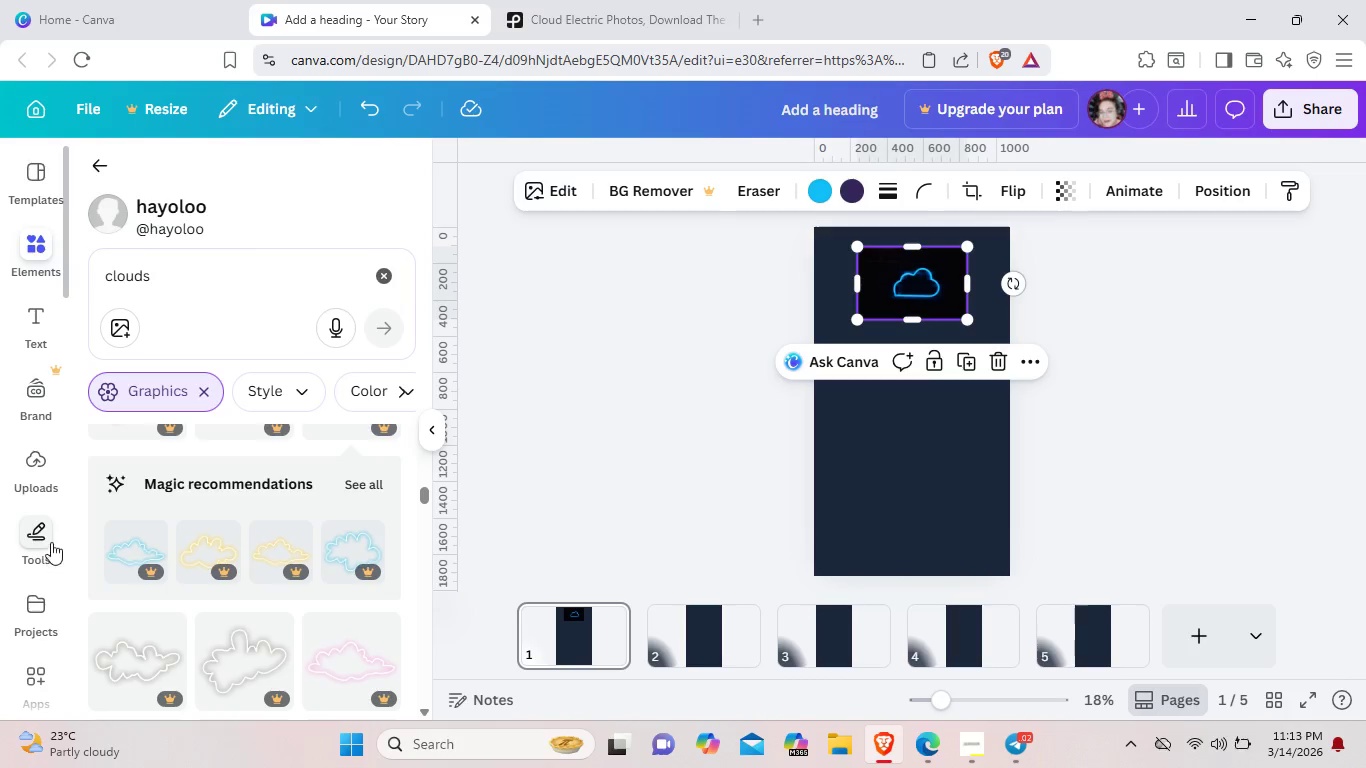 
scroll: coordinate [52, 541], scroll_direction: down, amount: 3.0
 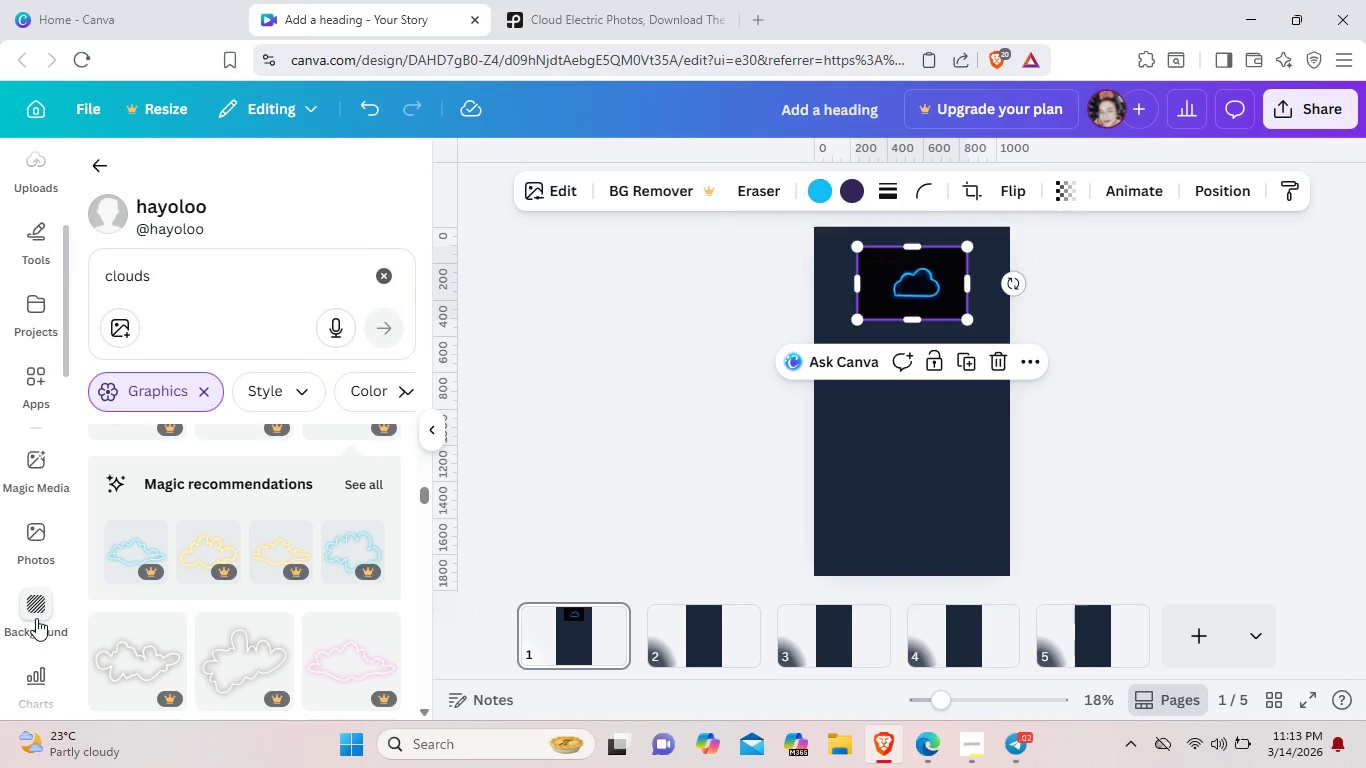 
left_click([36, 618])
 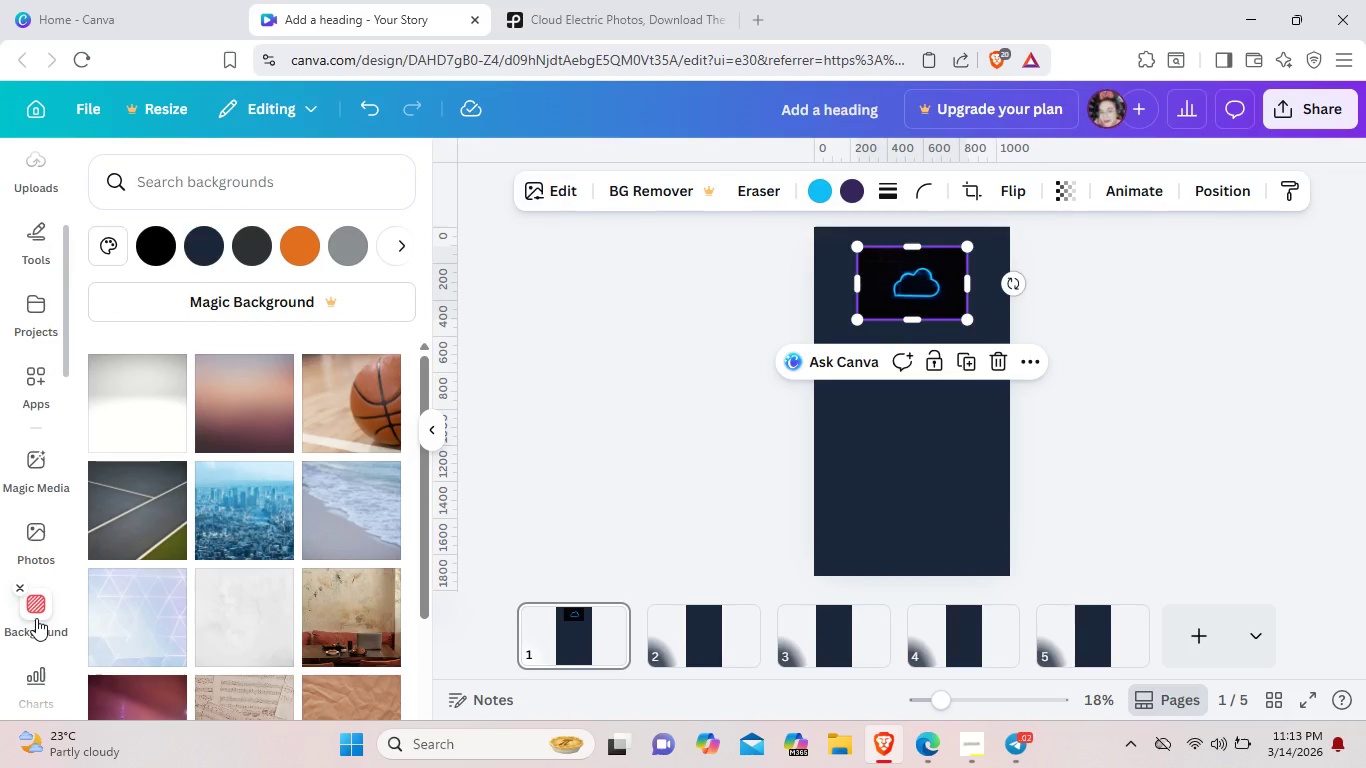 
scroll: coordinate [36, 618], scroll_direction: down, amount: 2.0
 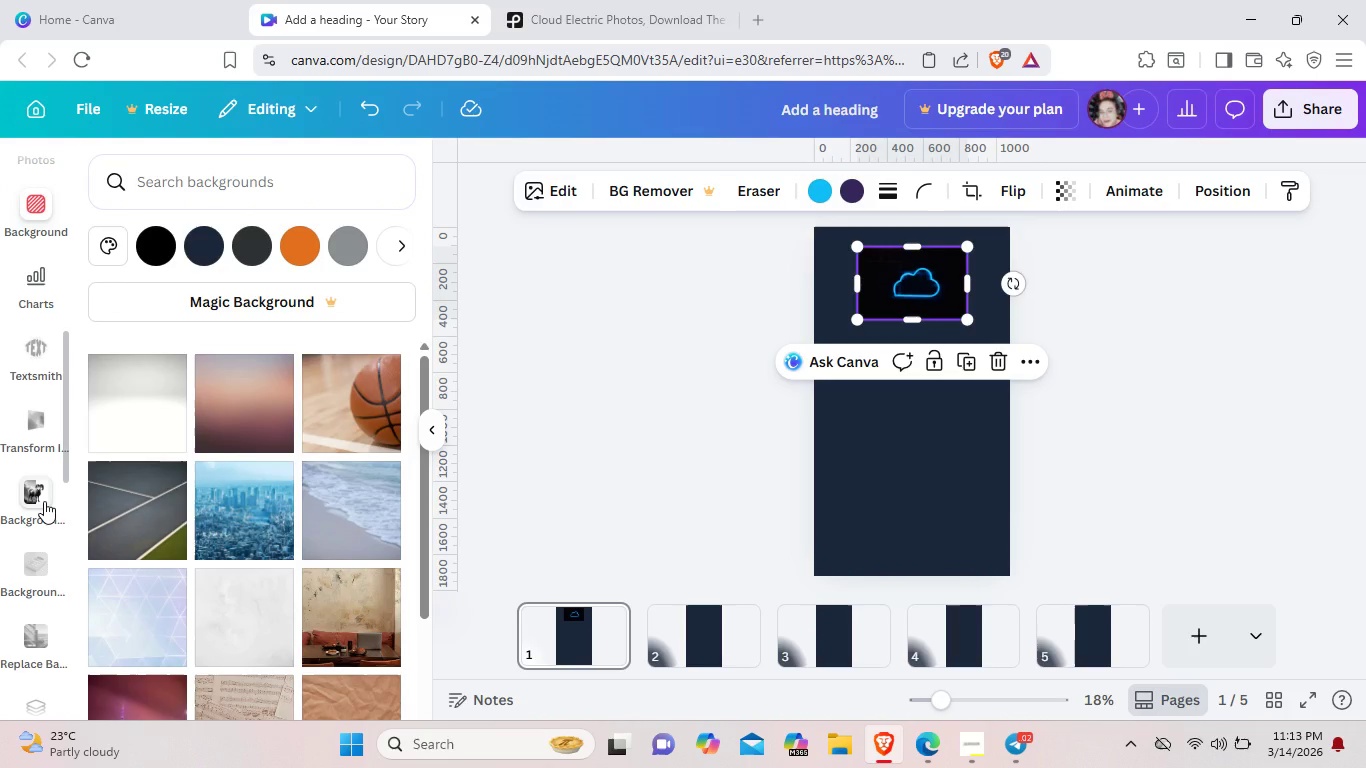 
left_click([44, 501])
 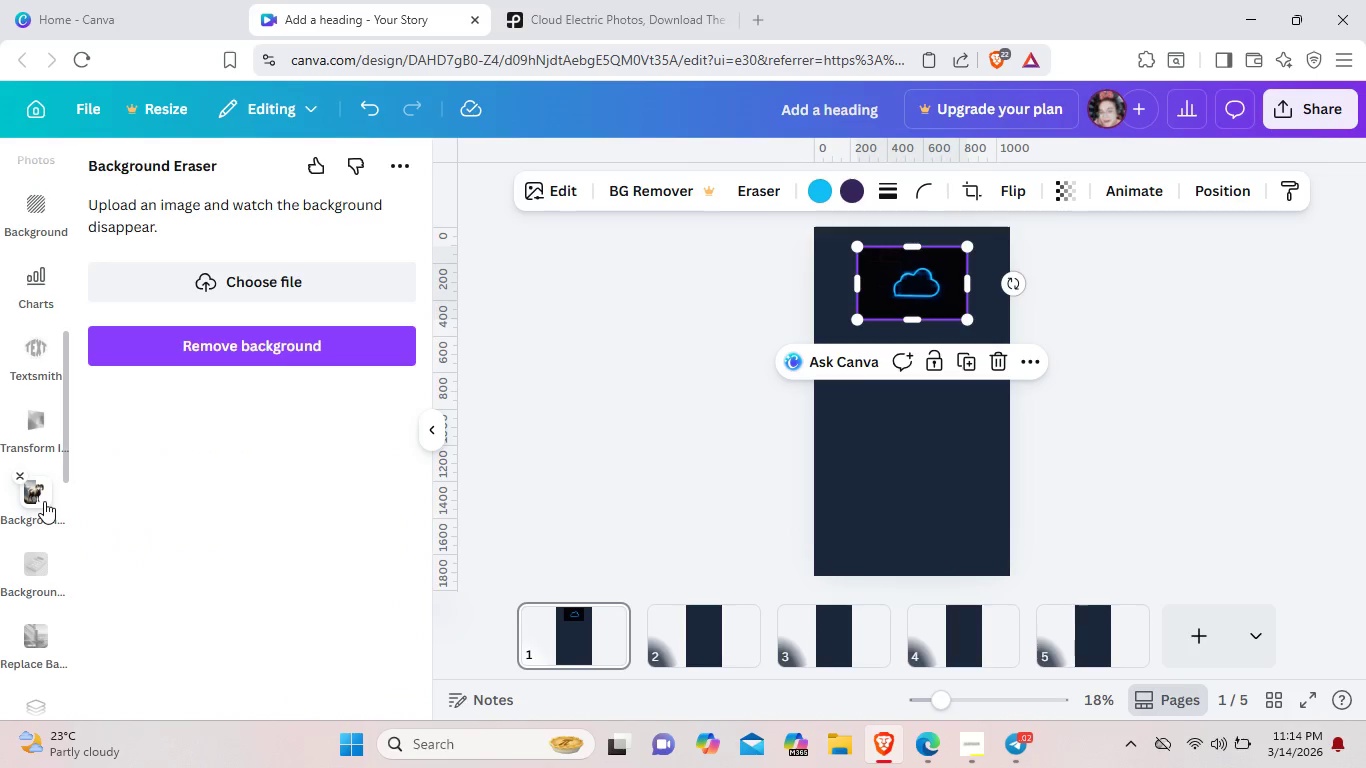 
wait(6.7)
 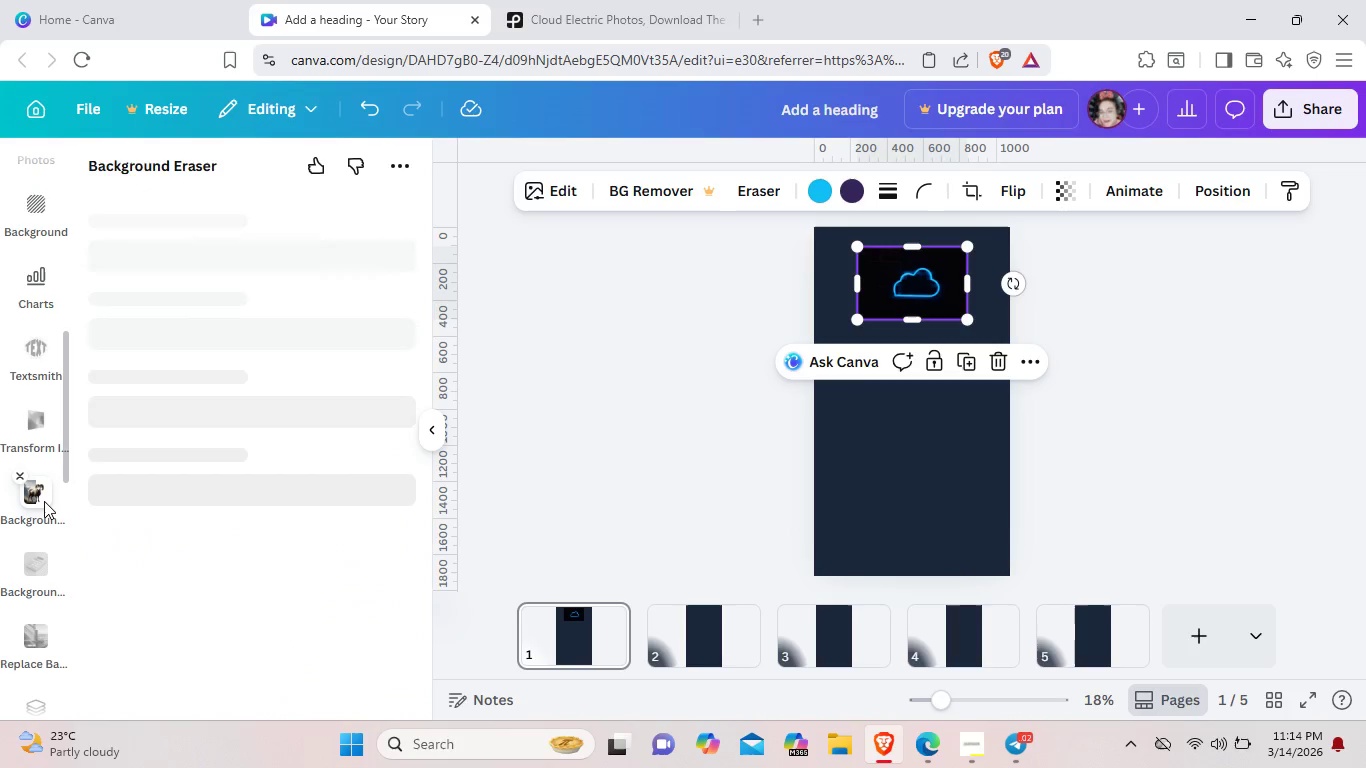 
left_click([37, 580])
 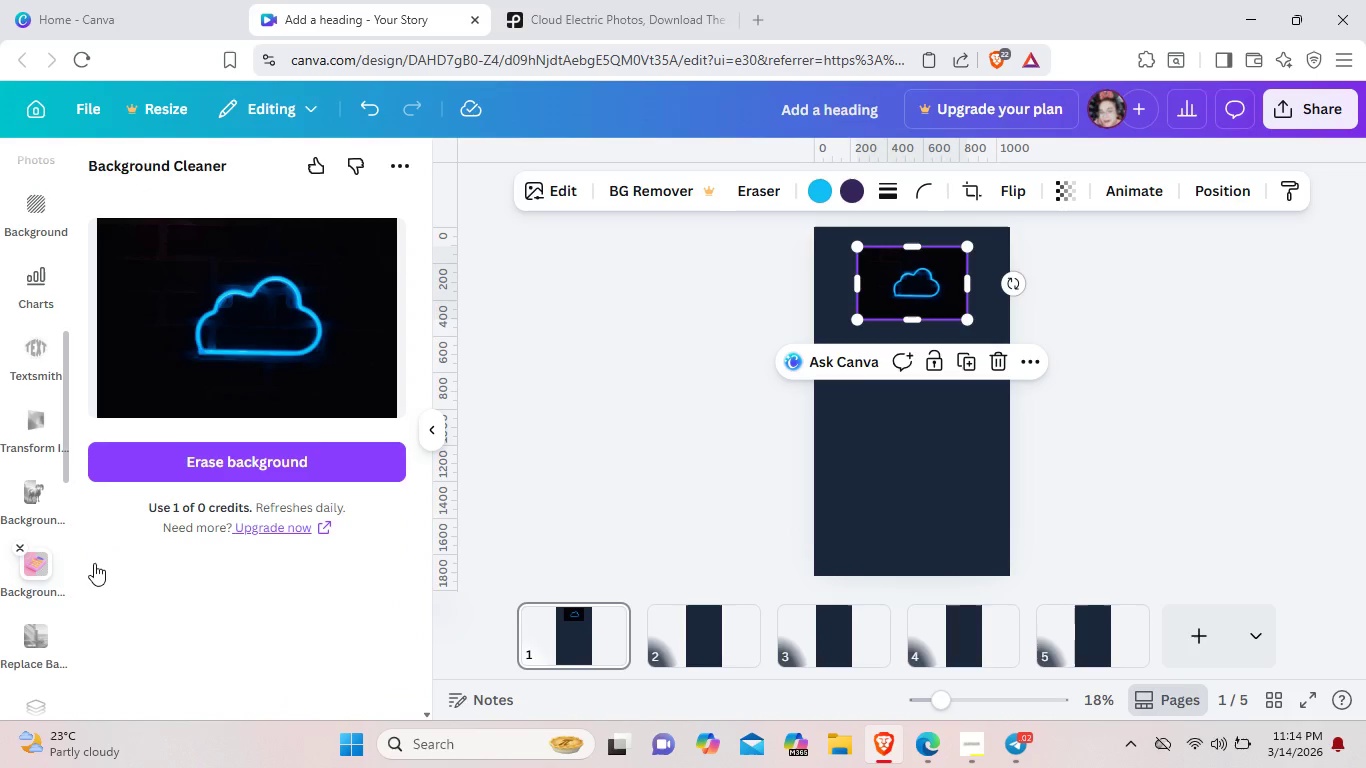 
left_click([266, 456])
 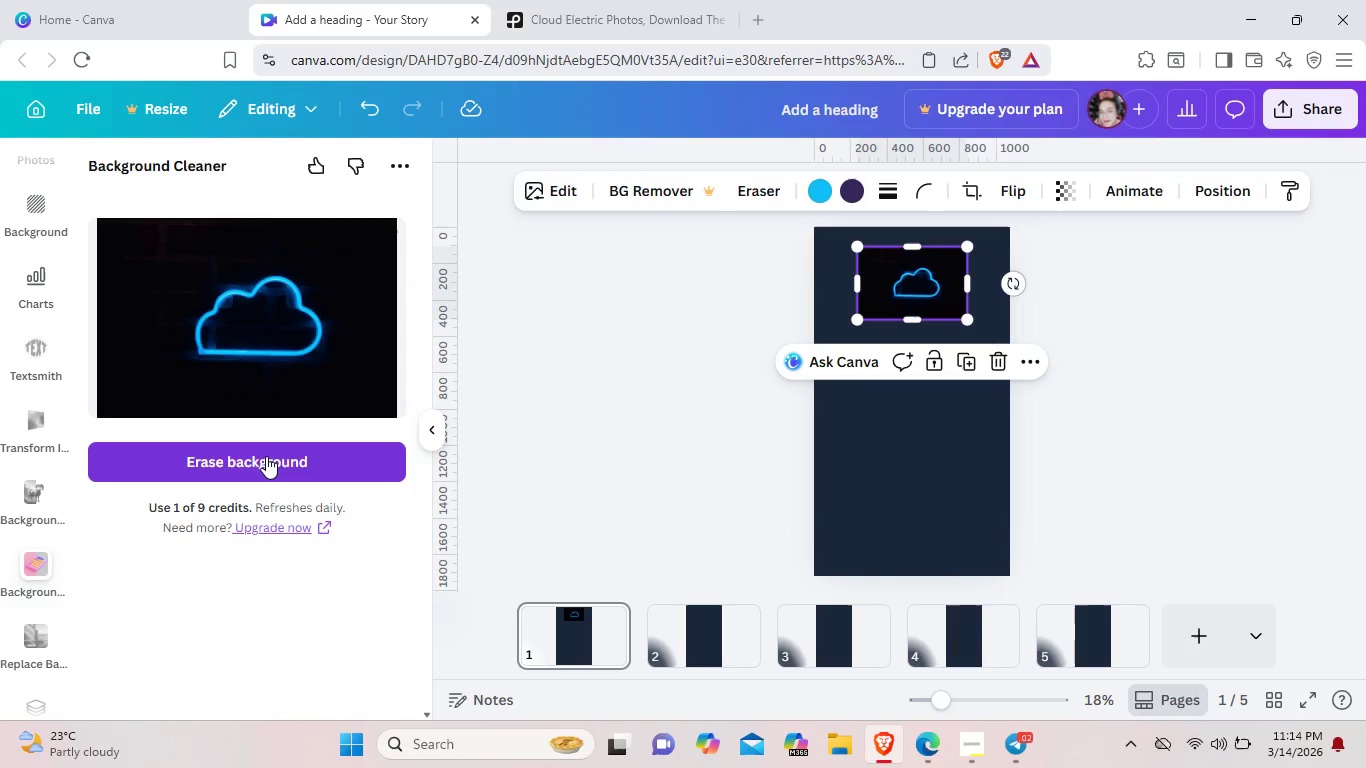 
wait(11.61)
 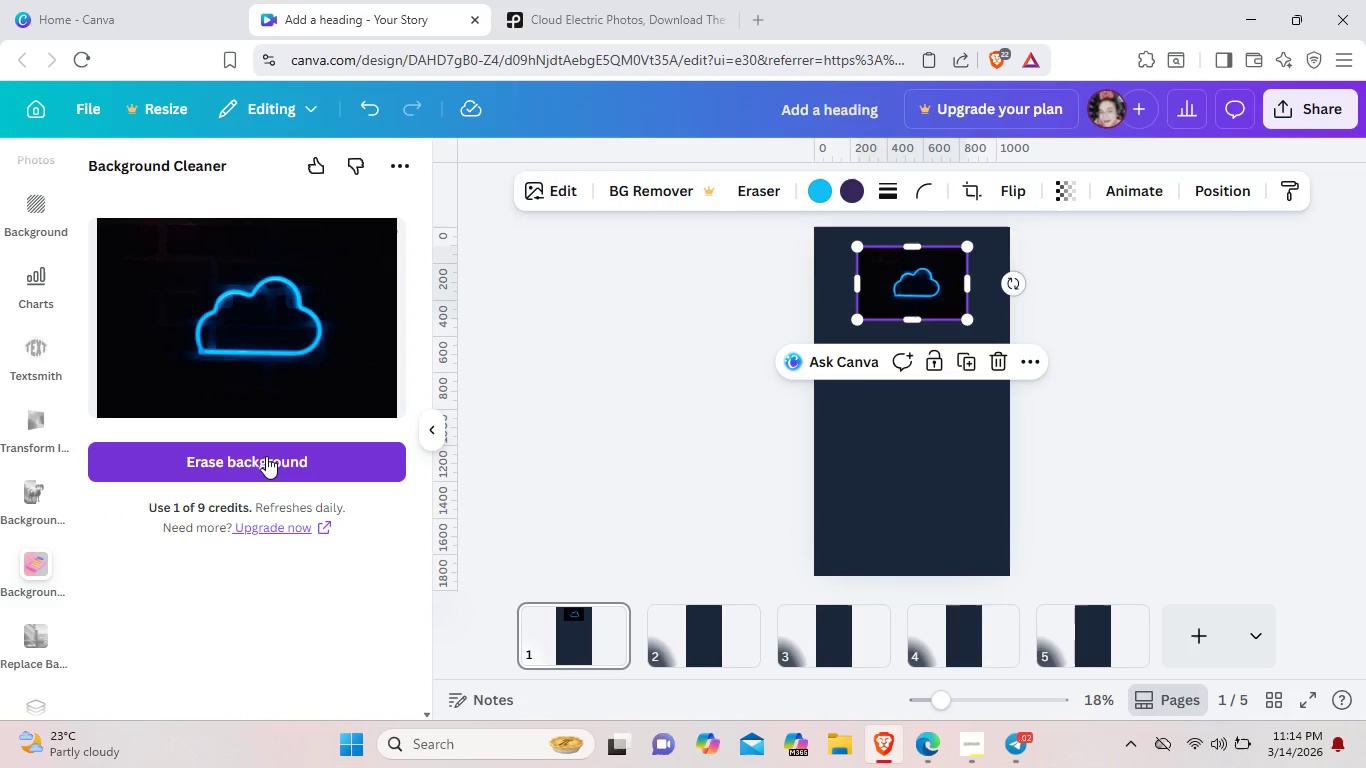 
left_click([953, 478])
 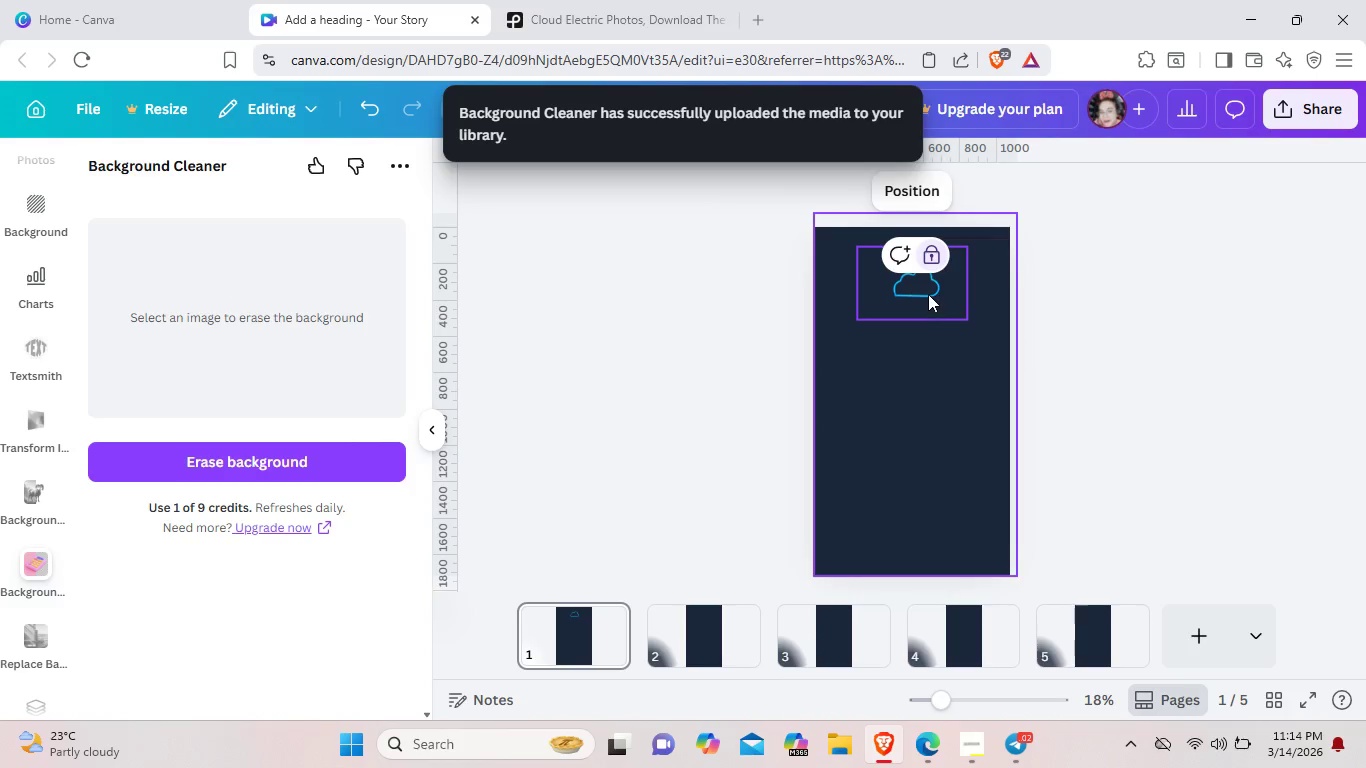 
left_click_drag(start_coordinate=[928, 293], to_coordinate=[931, 329])
 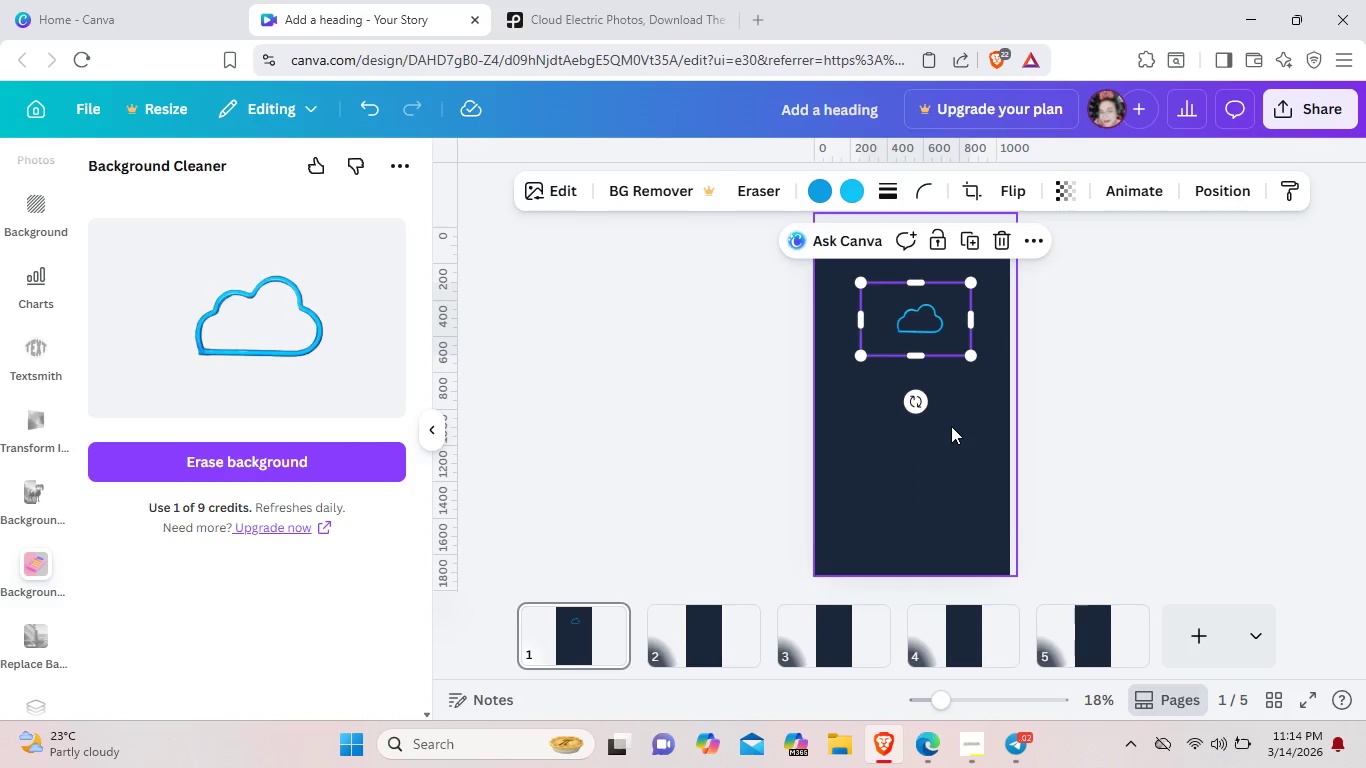 
left_click([951, 426])
 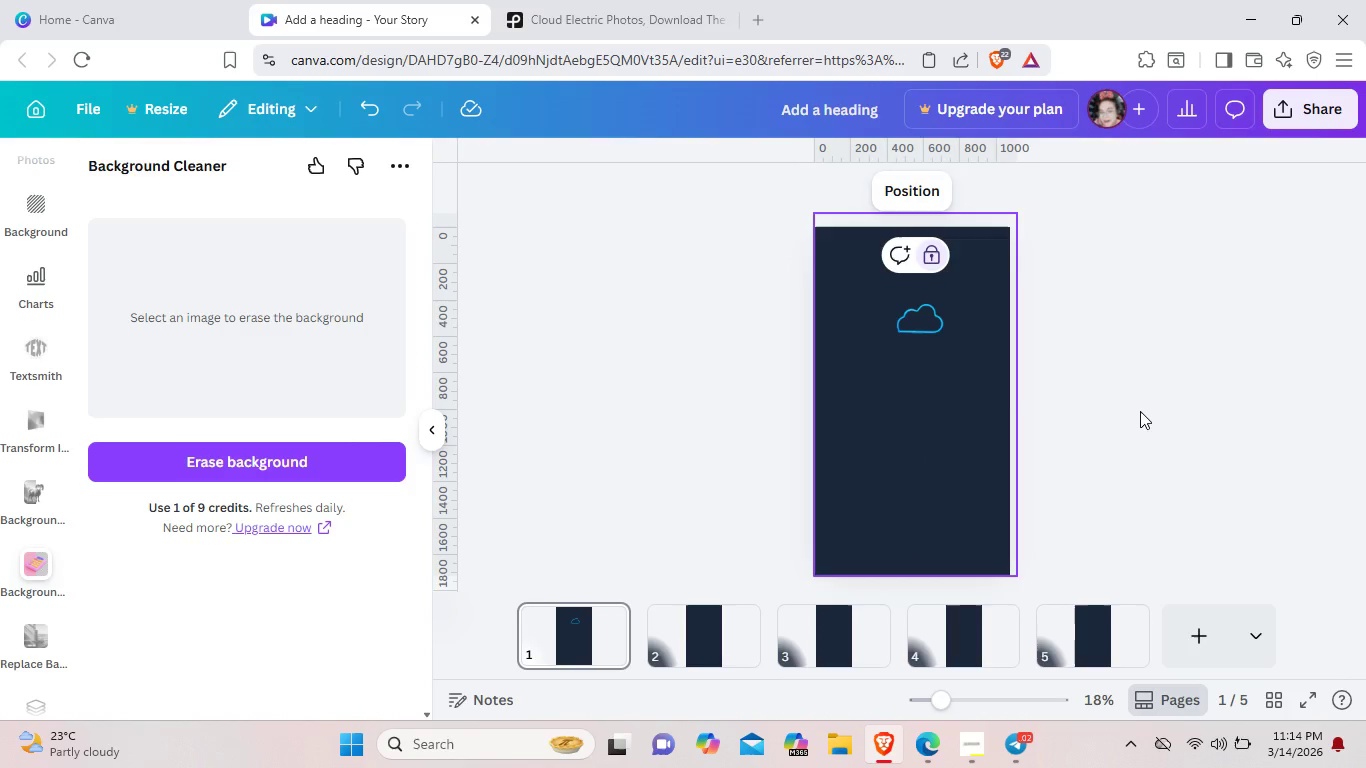 
left_click([1140, 411])
 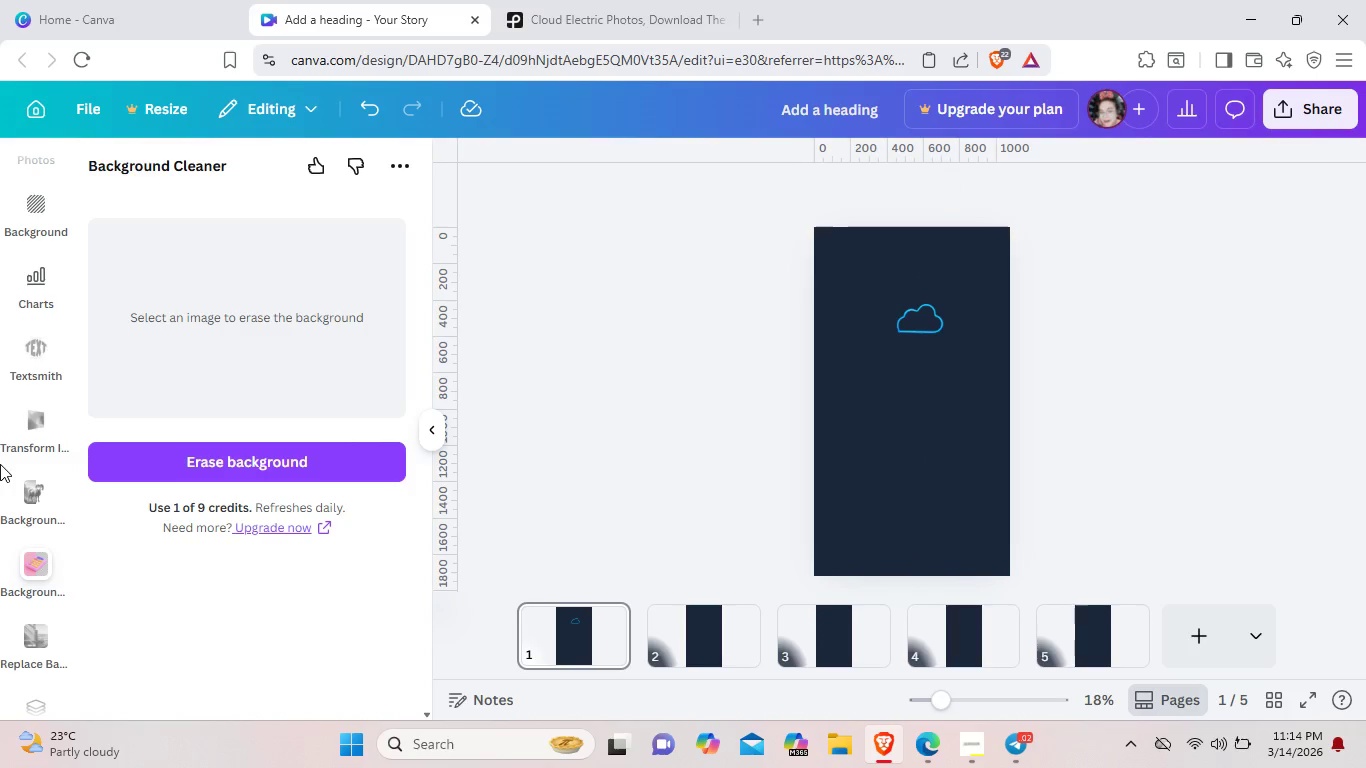 
scroll: coordinate [65, 477], scroll_direction: up, amount: 12.0
 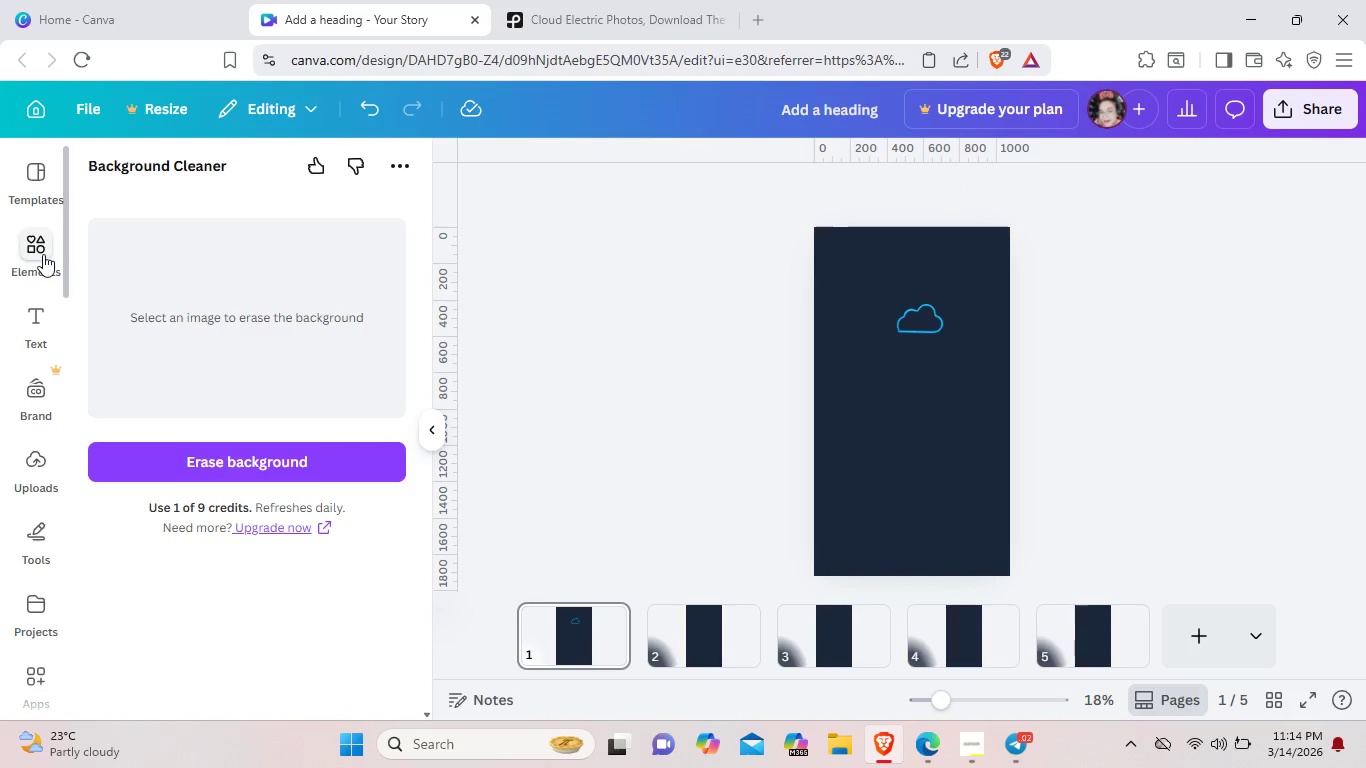 
left_click([43, 254])
 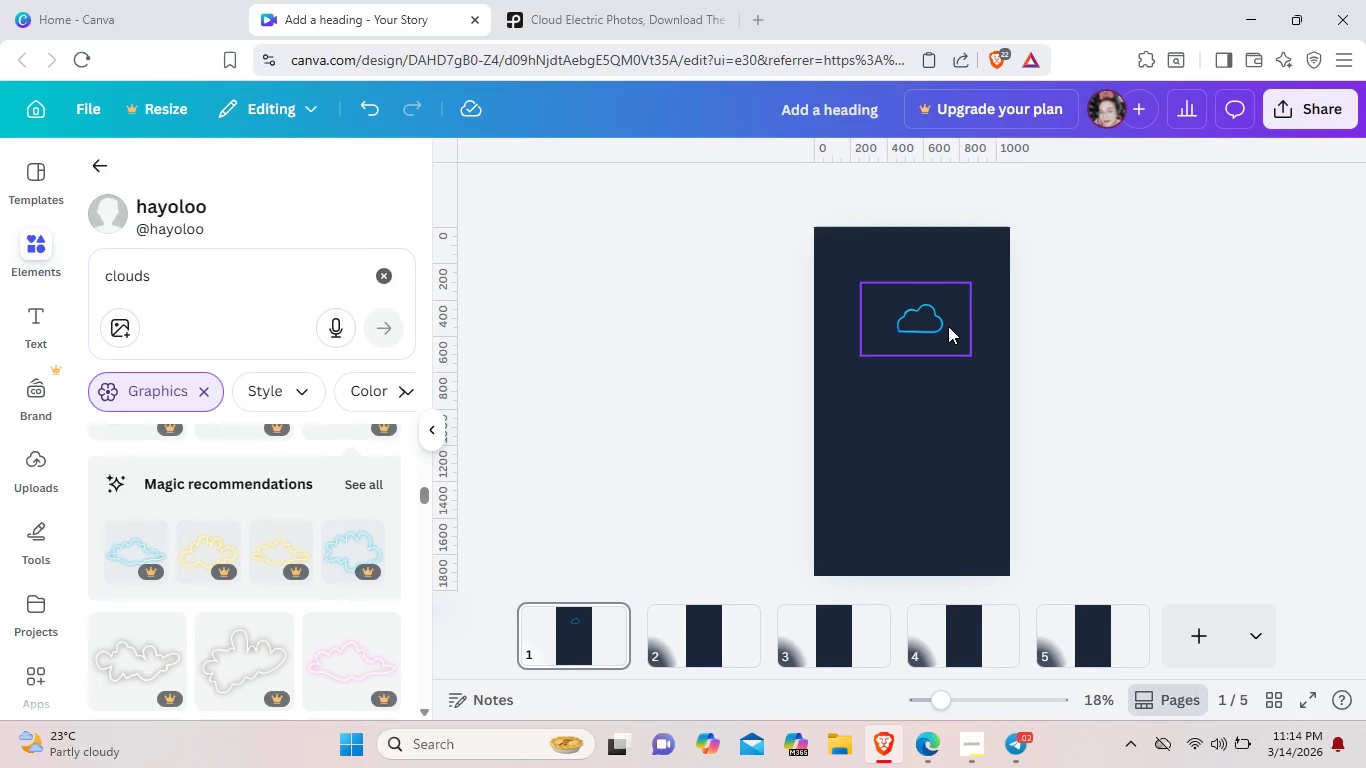 
left_click([947, 326])
 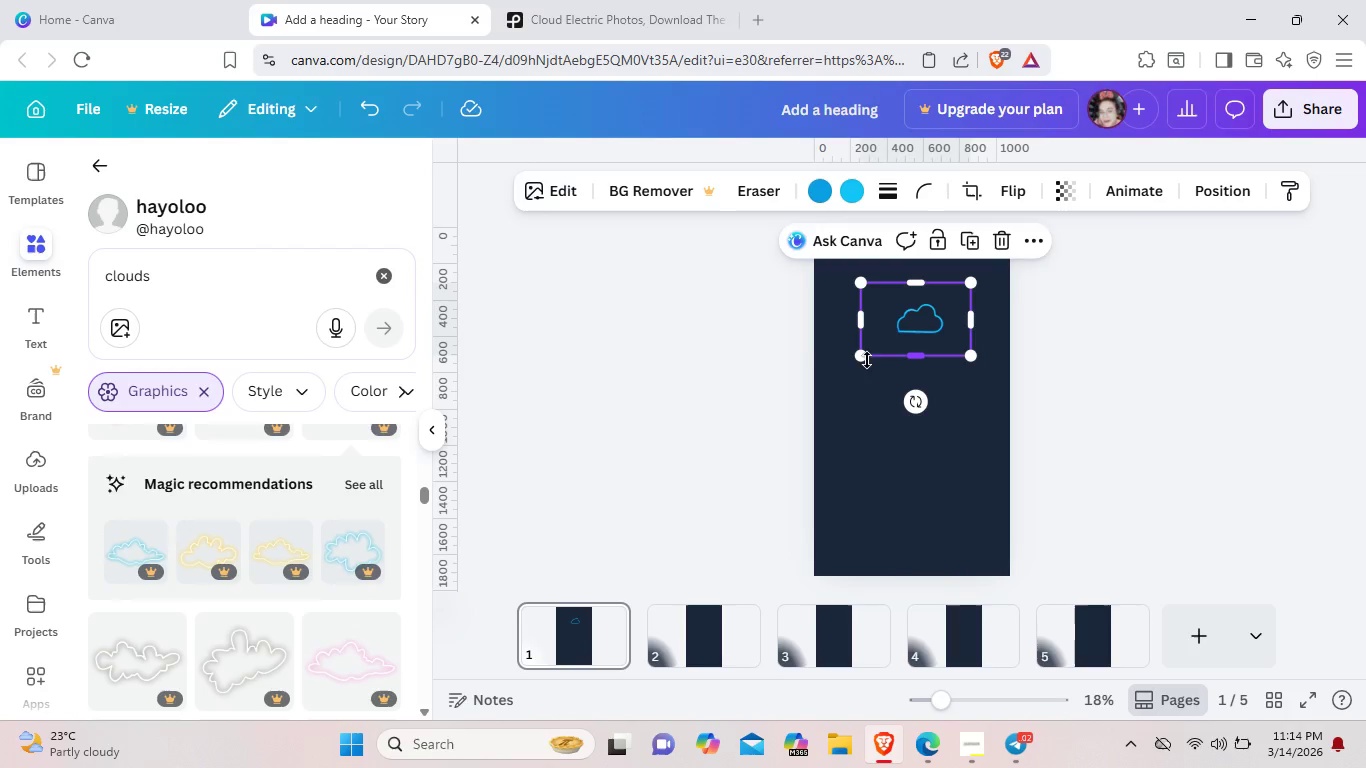 
left_click_drag(start_coordinate=[874, 358], to_coordinate=[754, 396])
 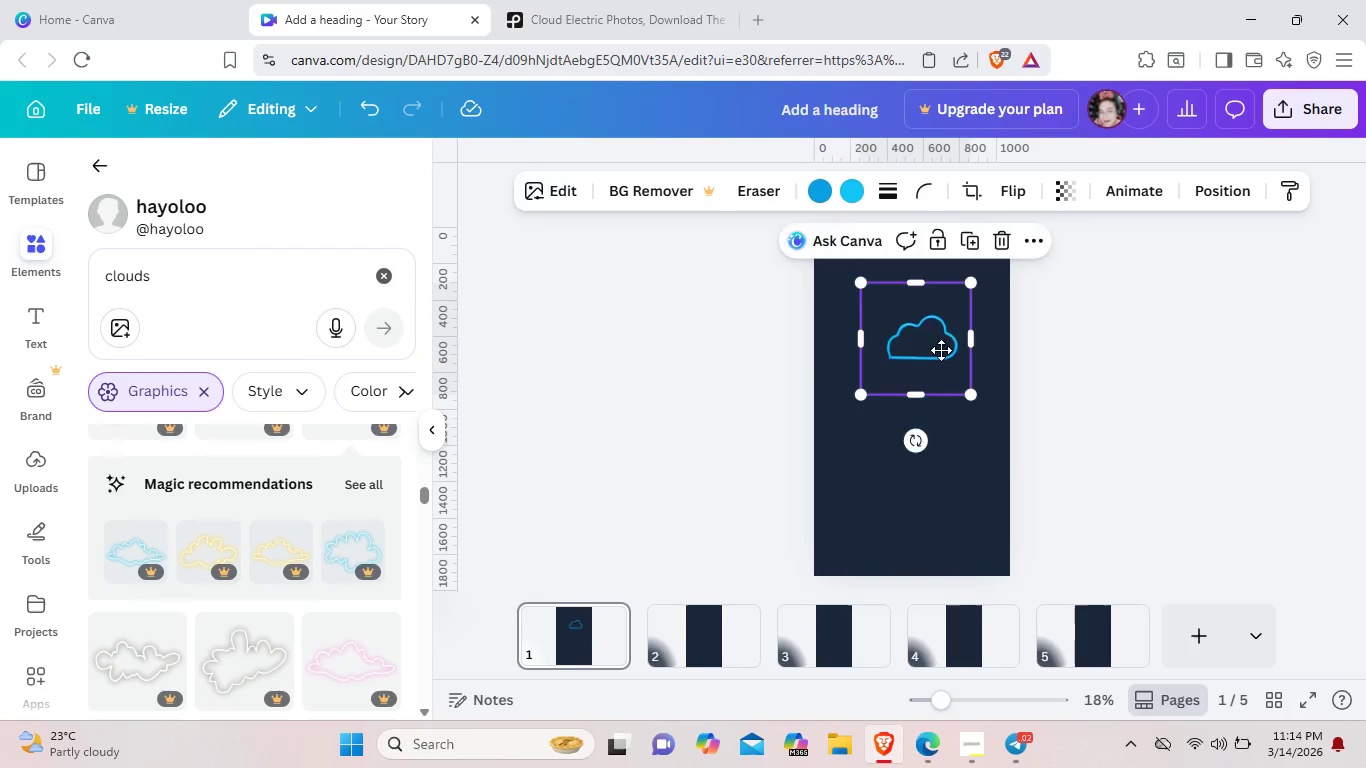 
left_click_drag(start_coordinate=[952, 364], to_coordinate=[940, 310])
 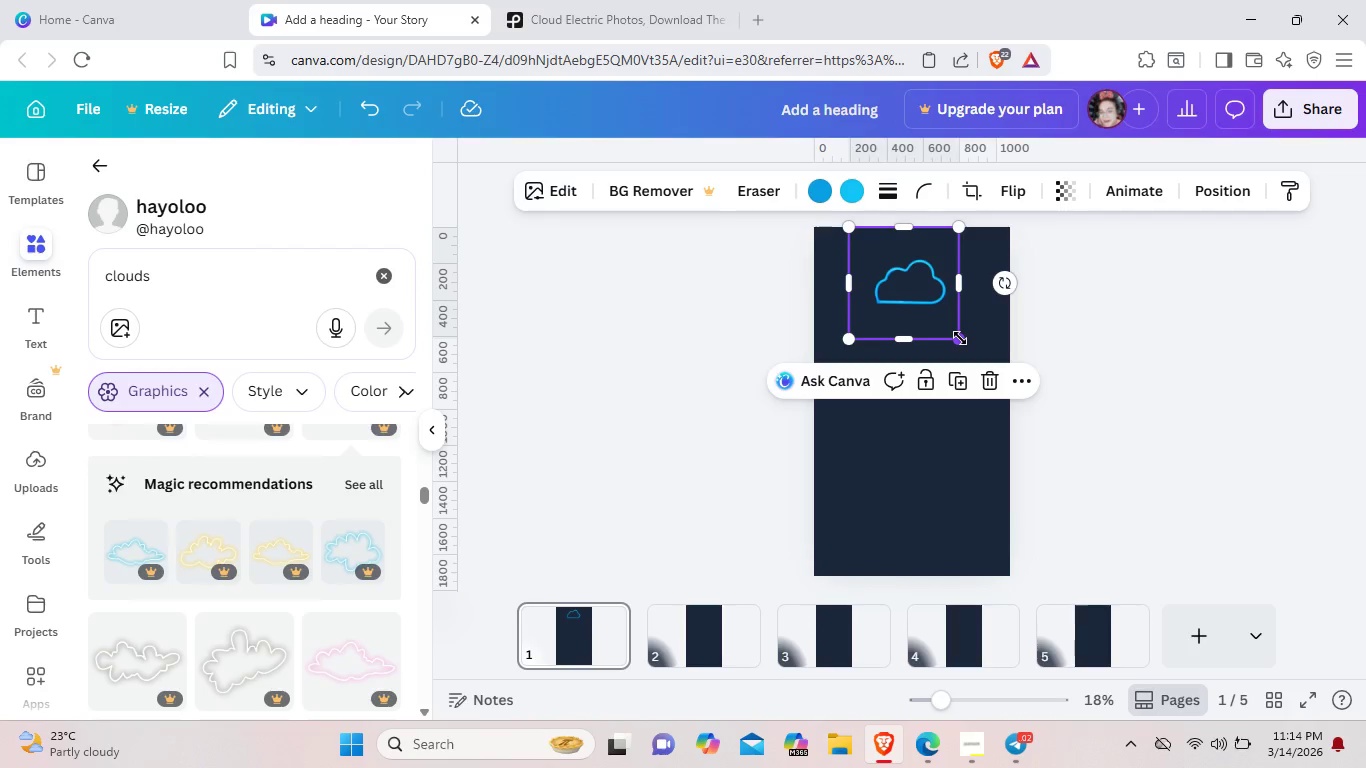 
left_click_drag(start_coordinate=[960, 338], to_coordinate=[978, 358])
 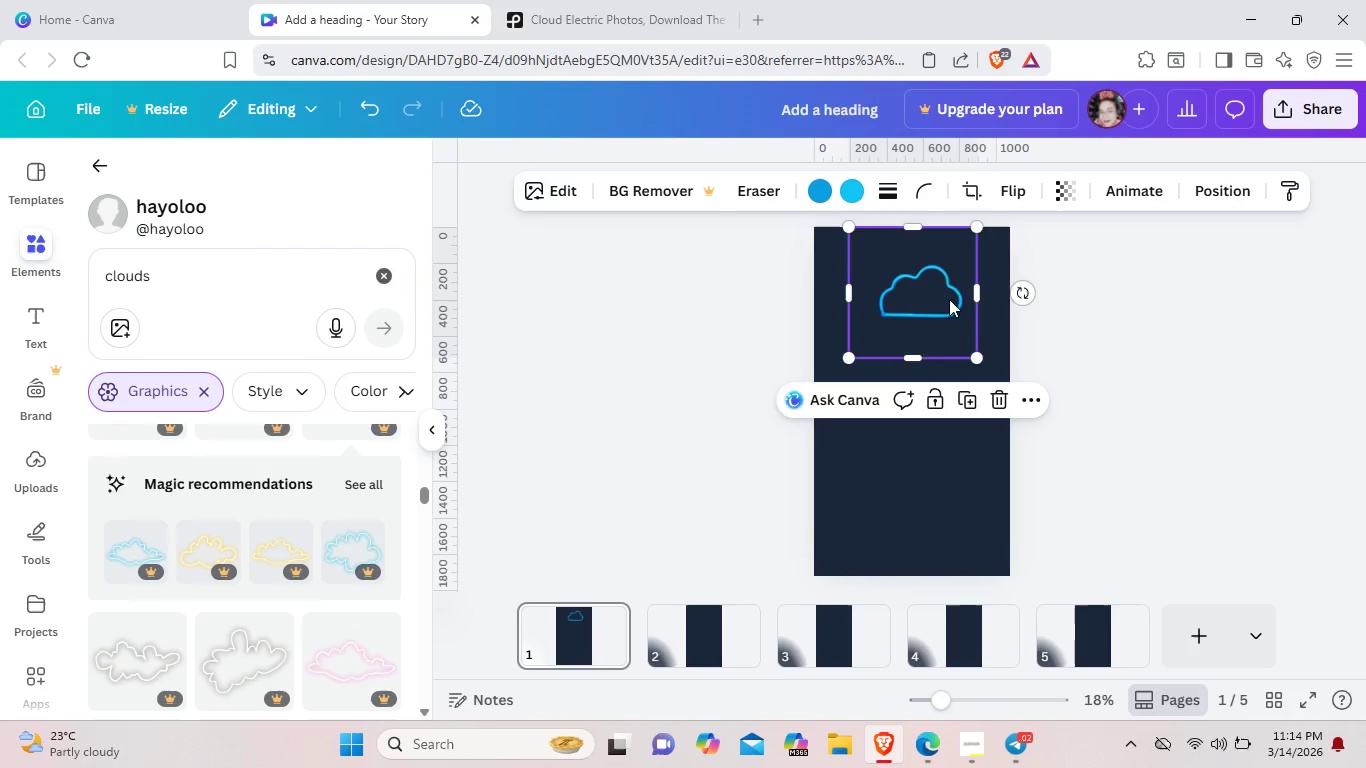 
left_click_drag(start_coordinate=[953, 310], to_coordinate=[942, 301])
 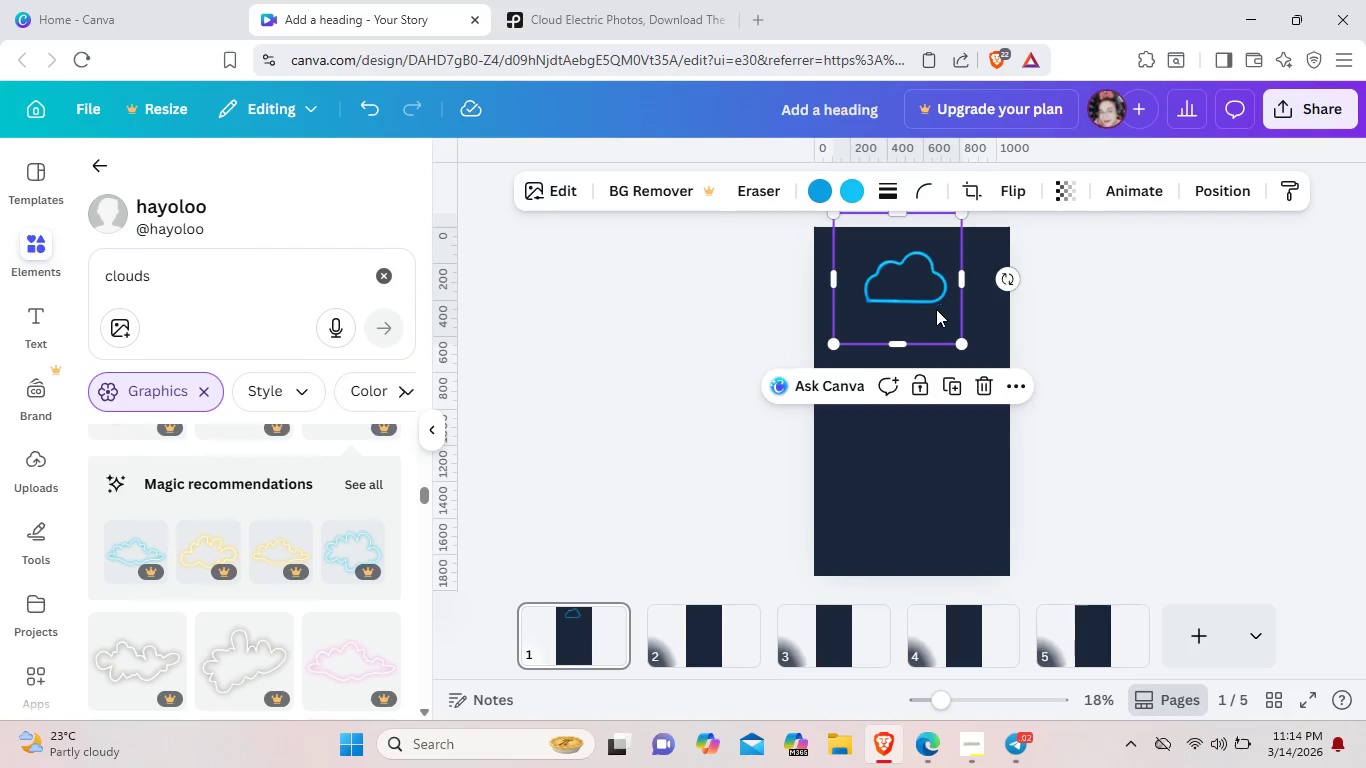 
left_click_drag(start_coordinate=[931, 304], to_coordinate=[939, 321])
 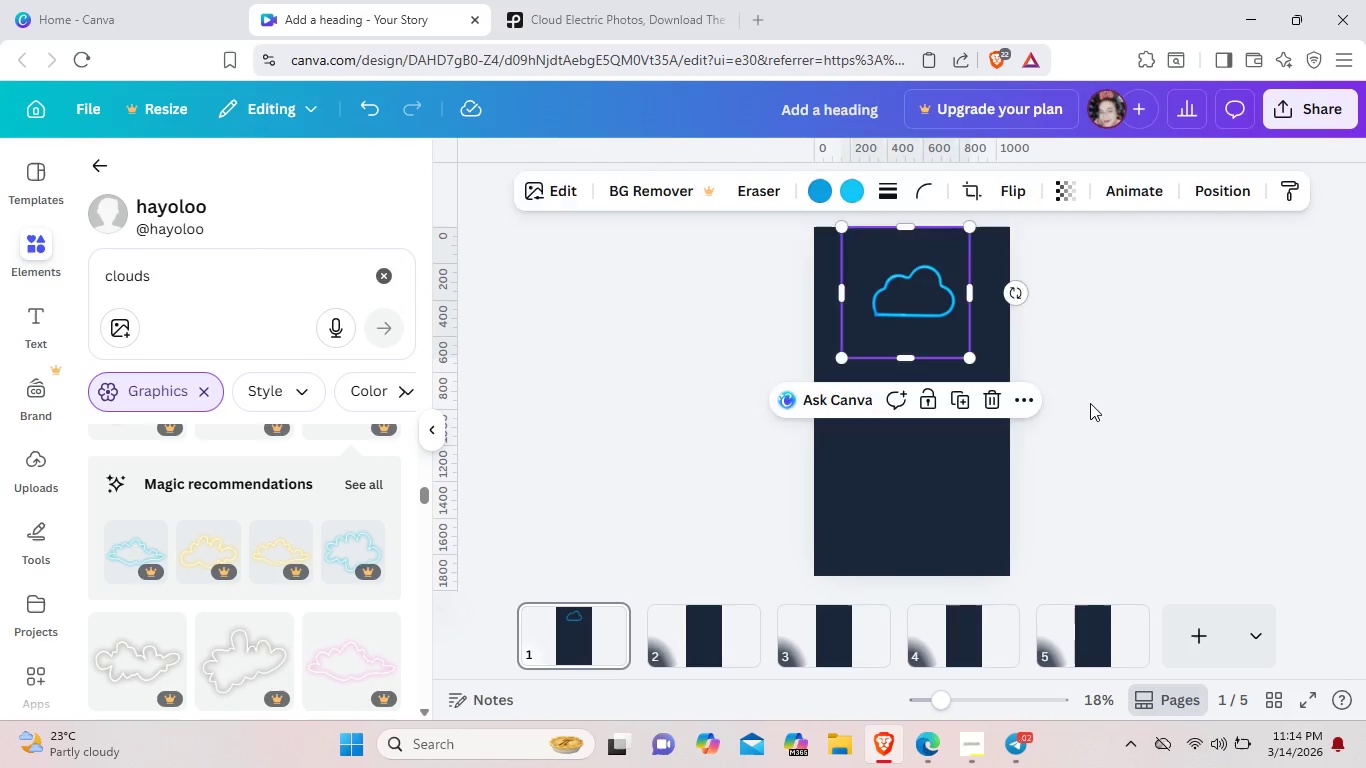 
left_click([1090, 403])
 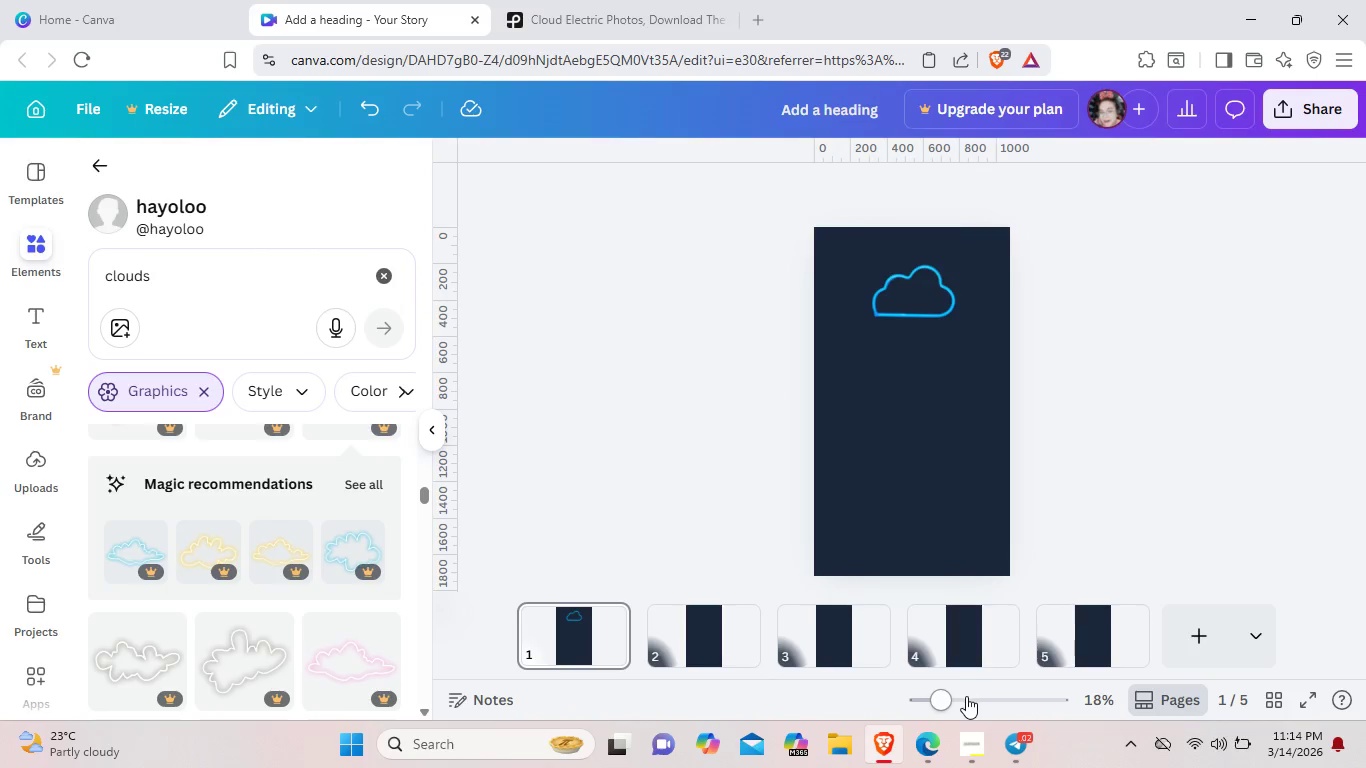 
left_click([965, 696])
 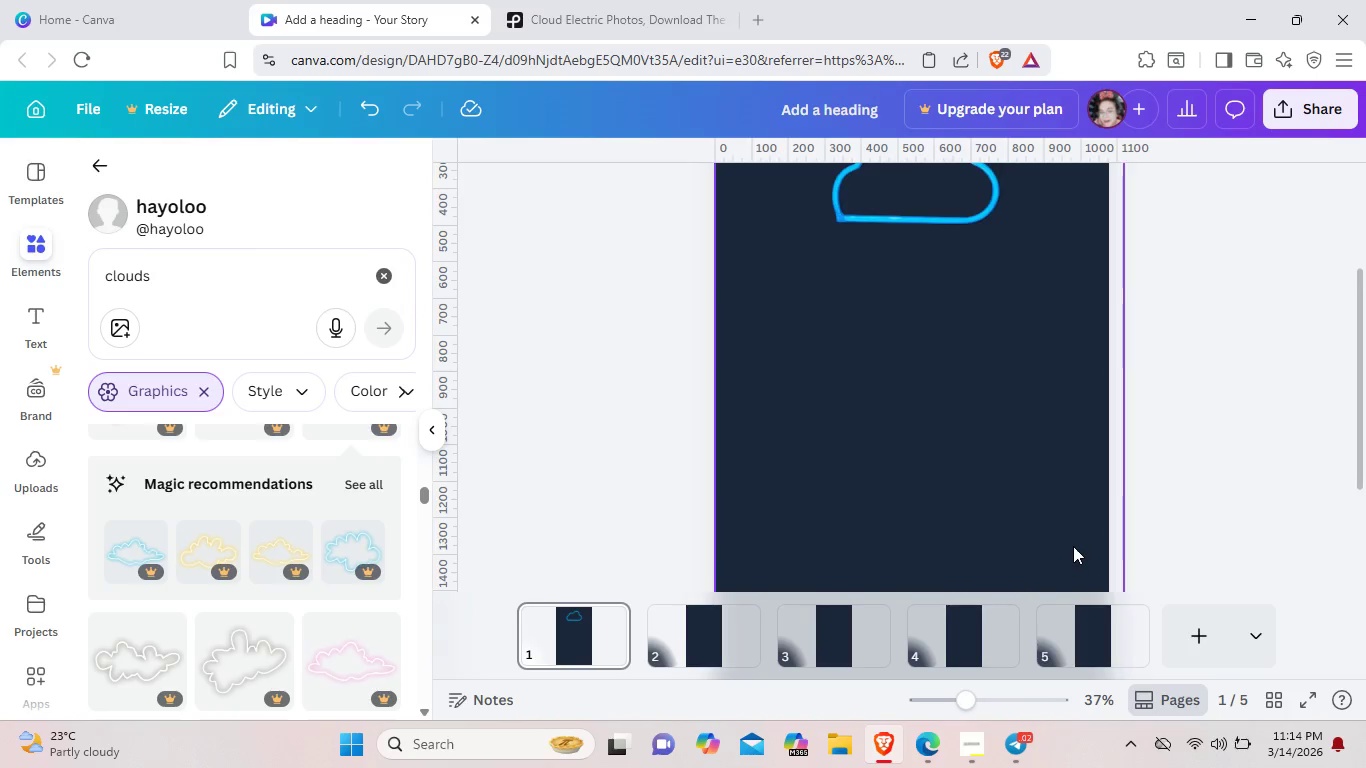 
scroll: coordinate [1073, 546], scroll_direction: up, amount: 1.0
 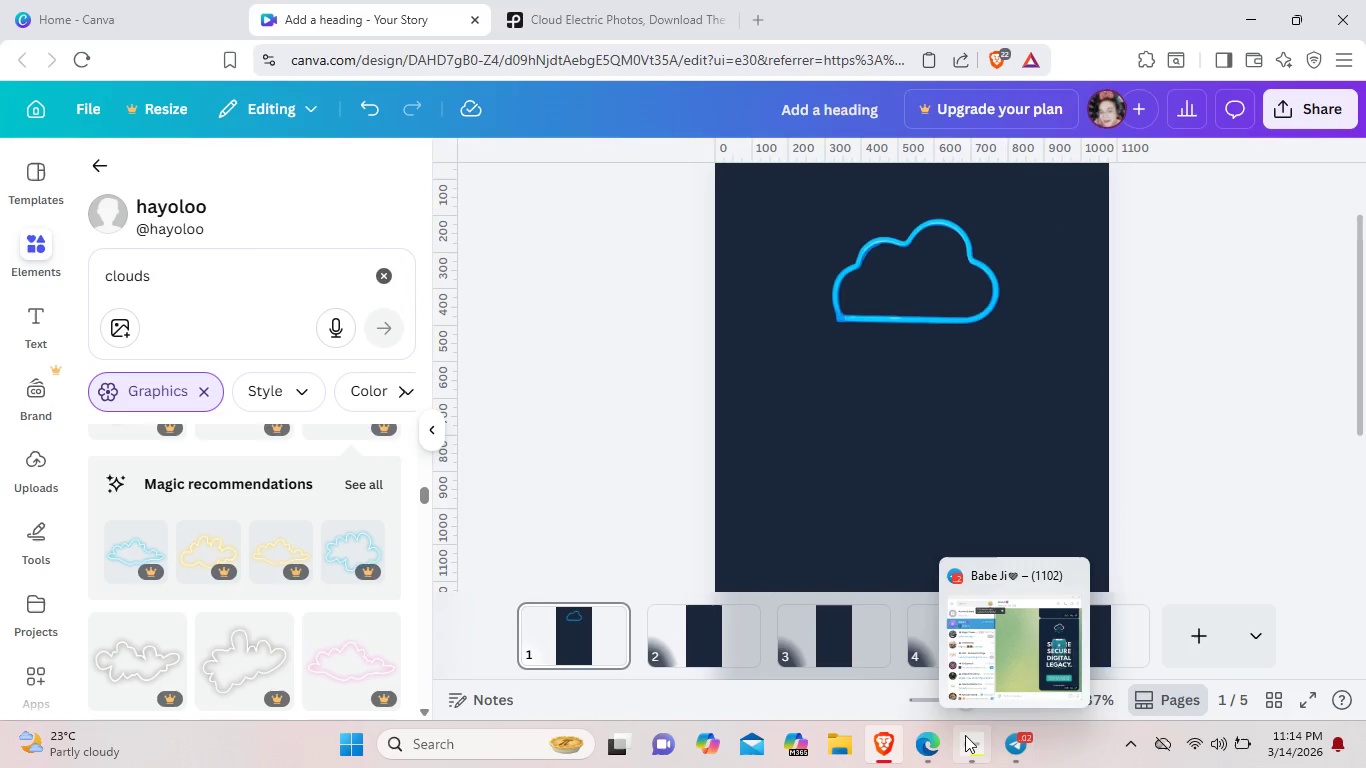 
left_click([978, 745])